 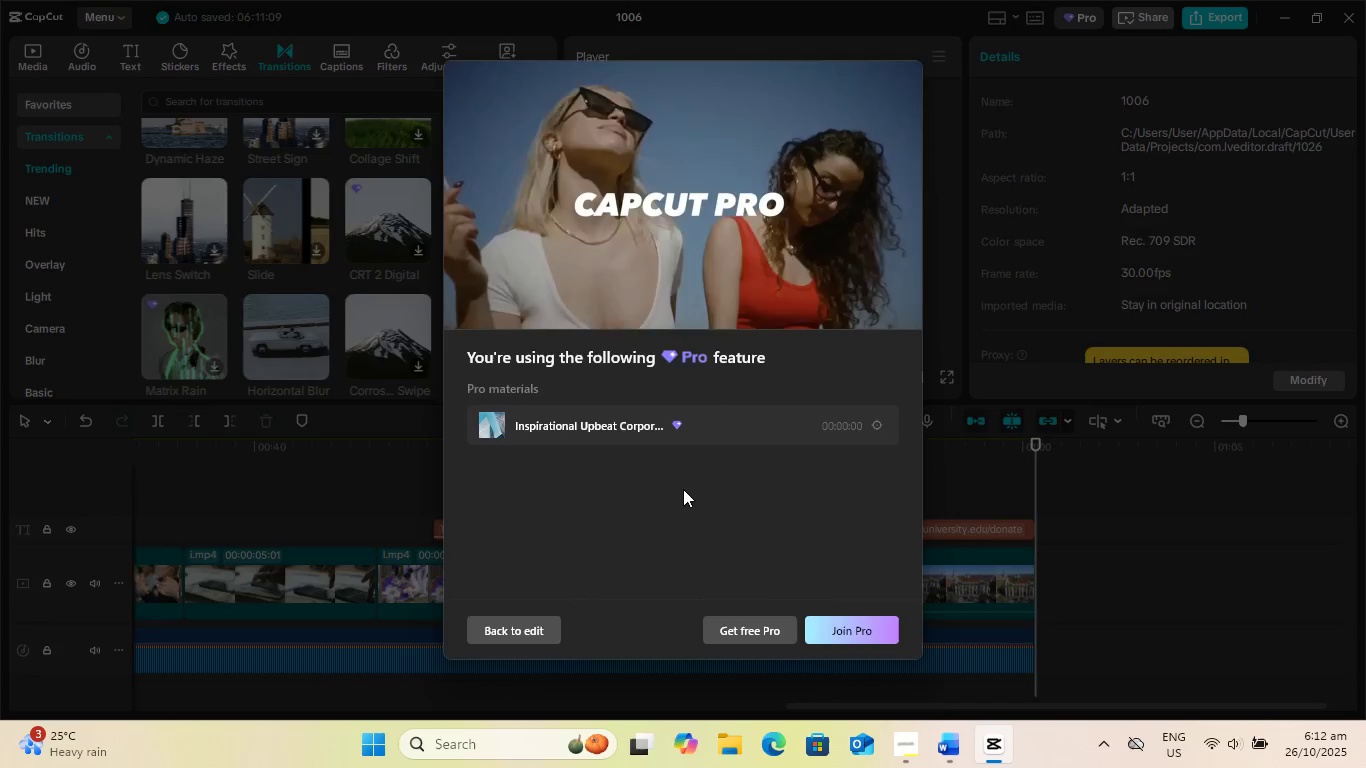 
left_click([531, 626])
 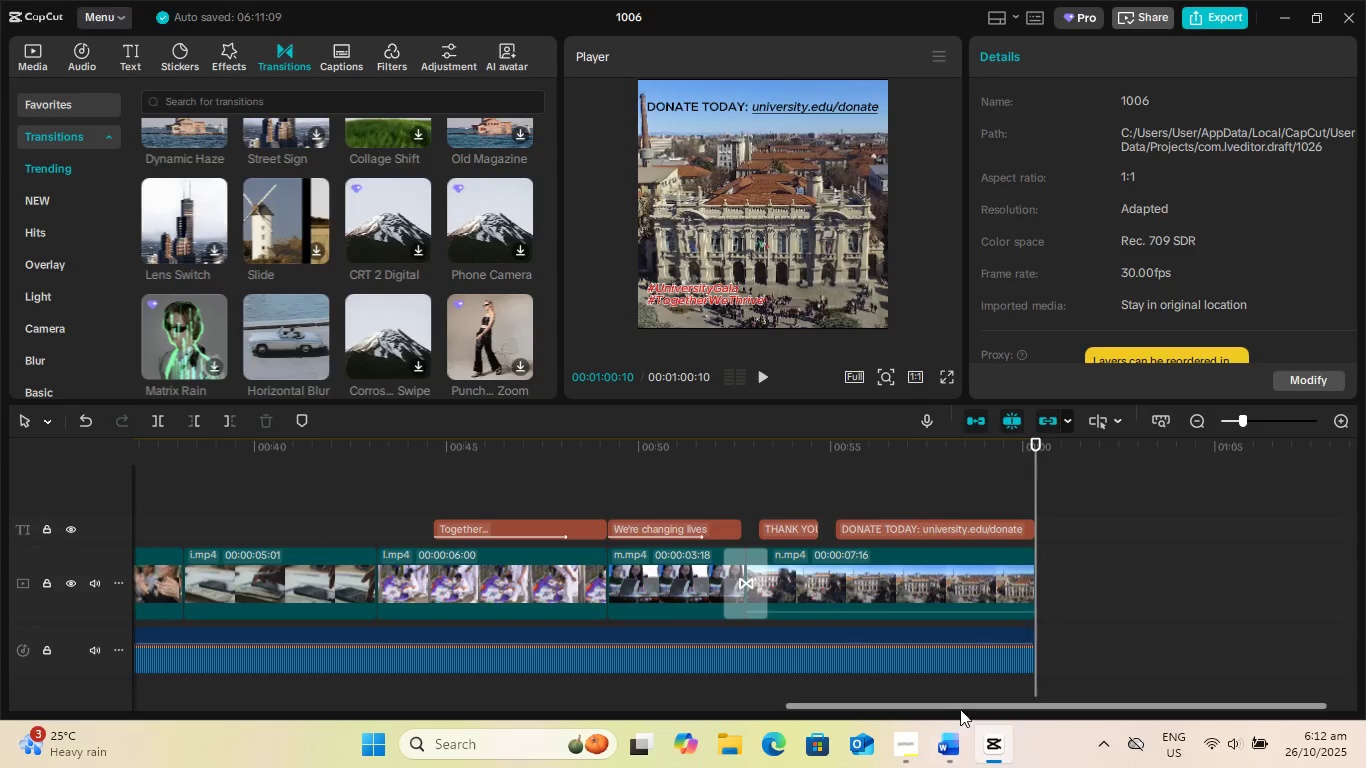 
left_click_drag(start_coordinate=[962, 707], to_coordinate=[198, 724])
 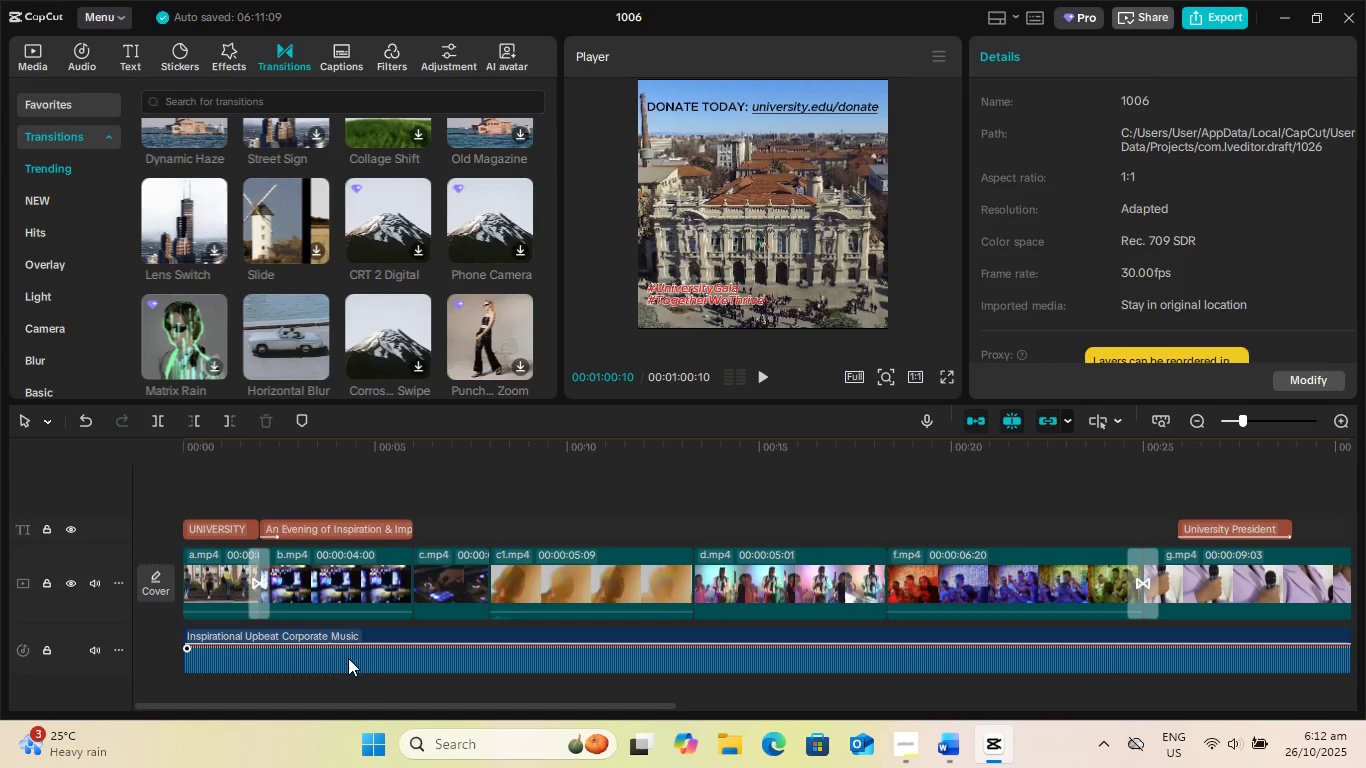 
left_click([351, 651])
 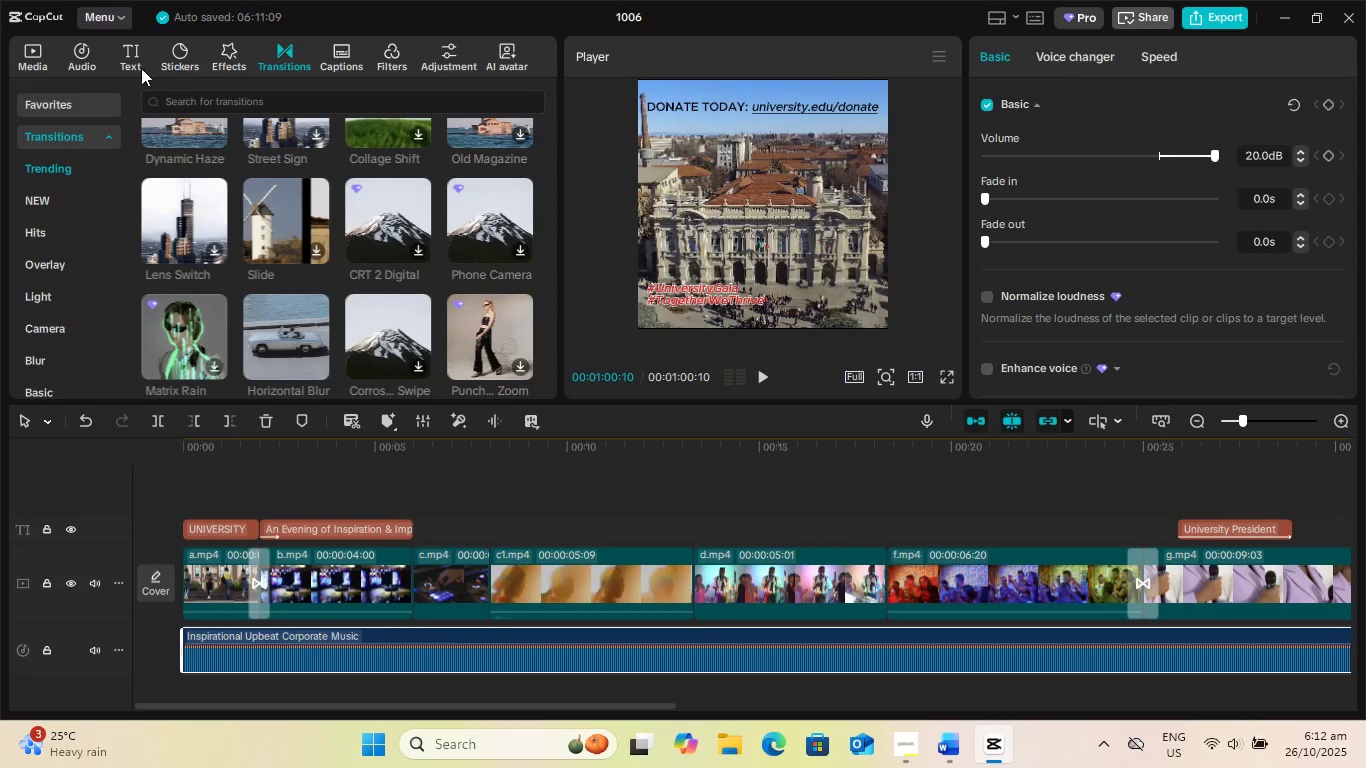 
left_click([83, 60])
 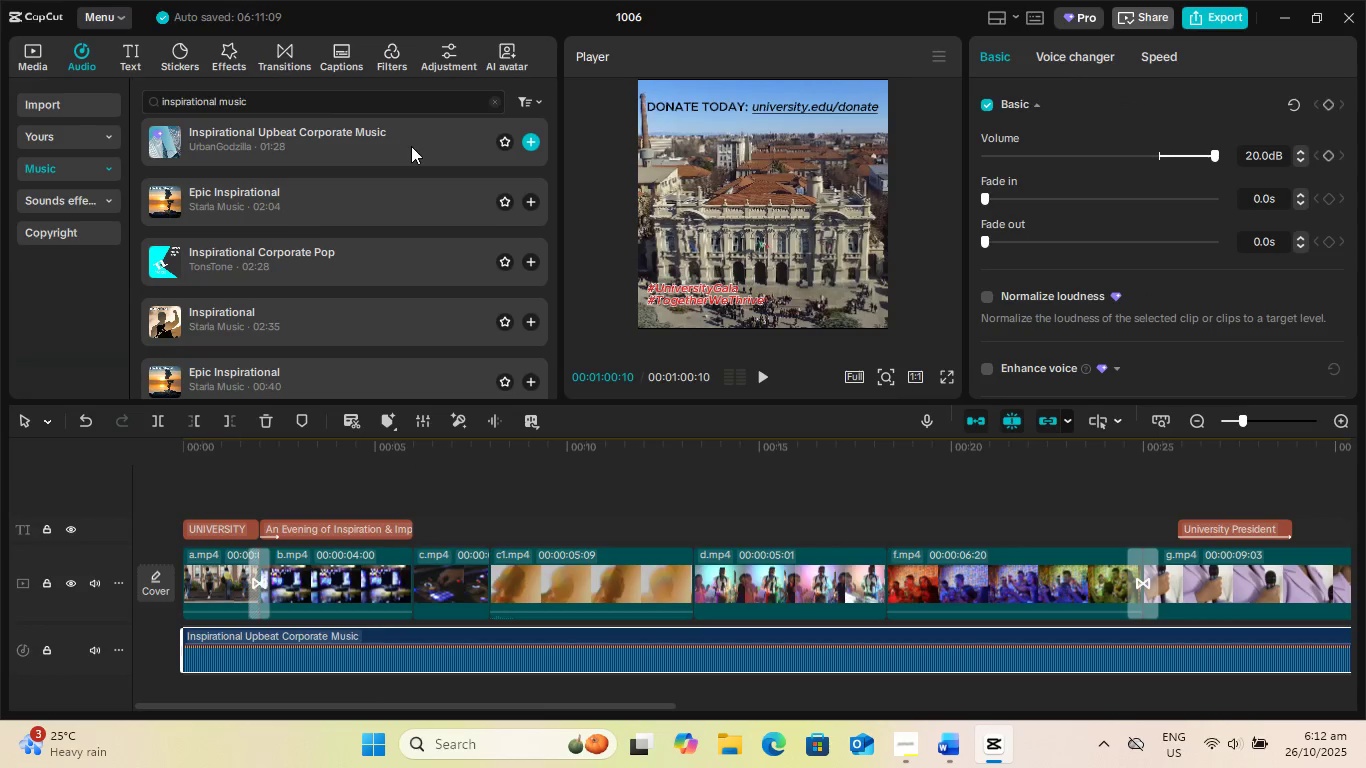 
wait(5.31)
 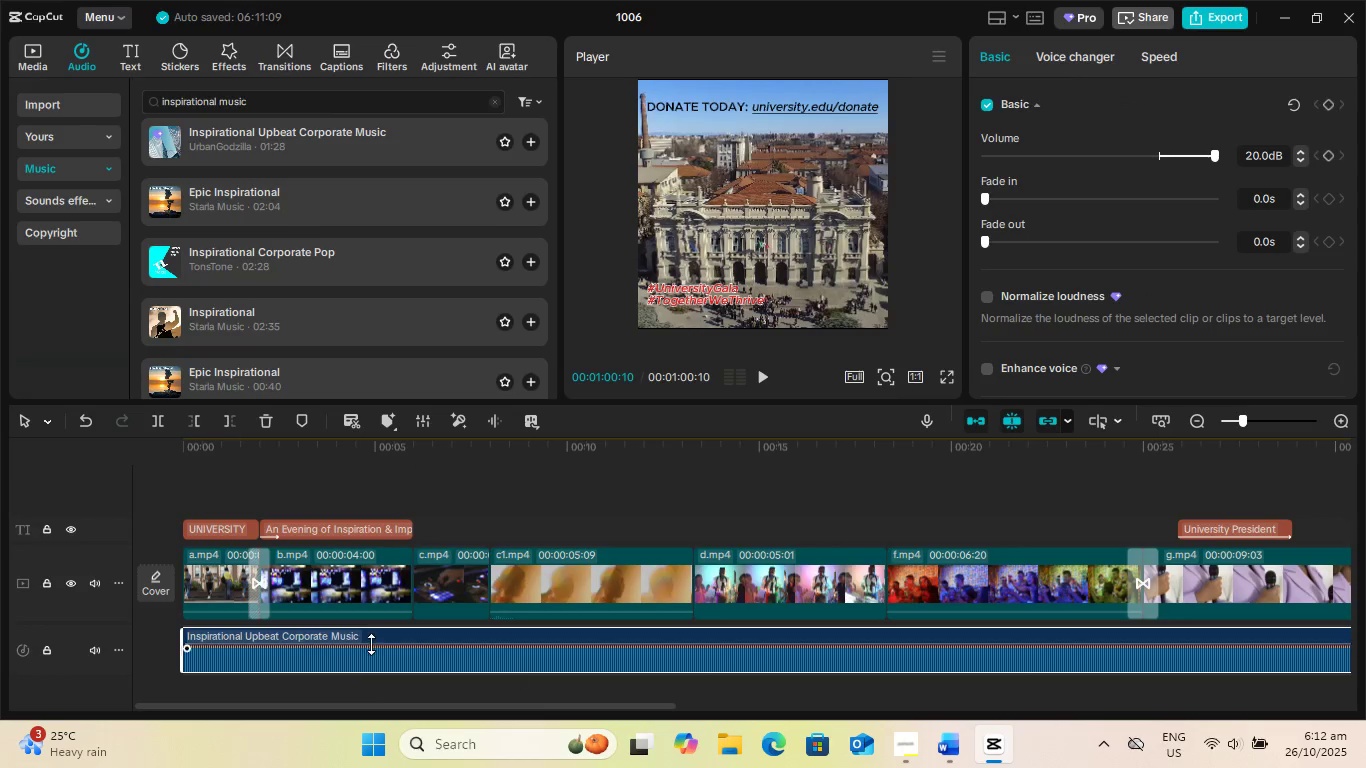 
left_click([401, 150])
 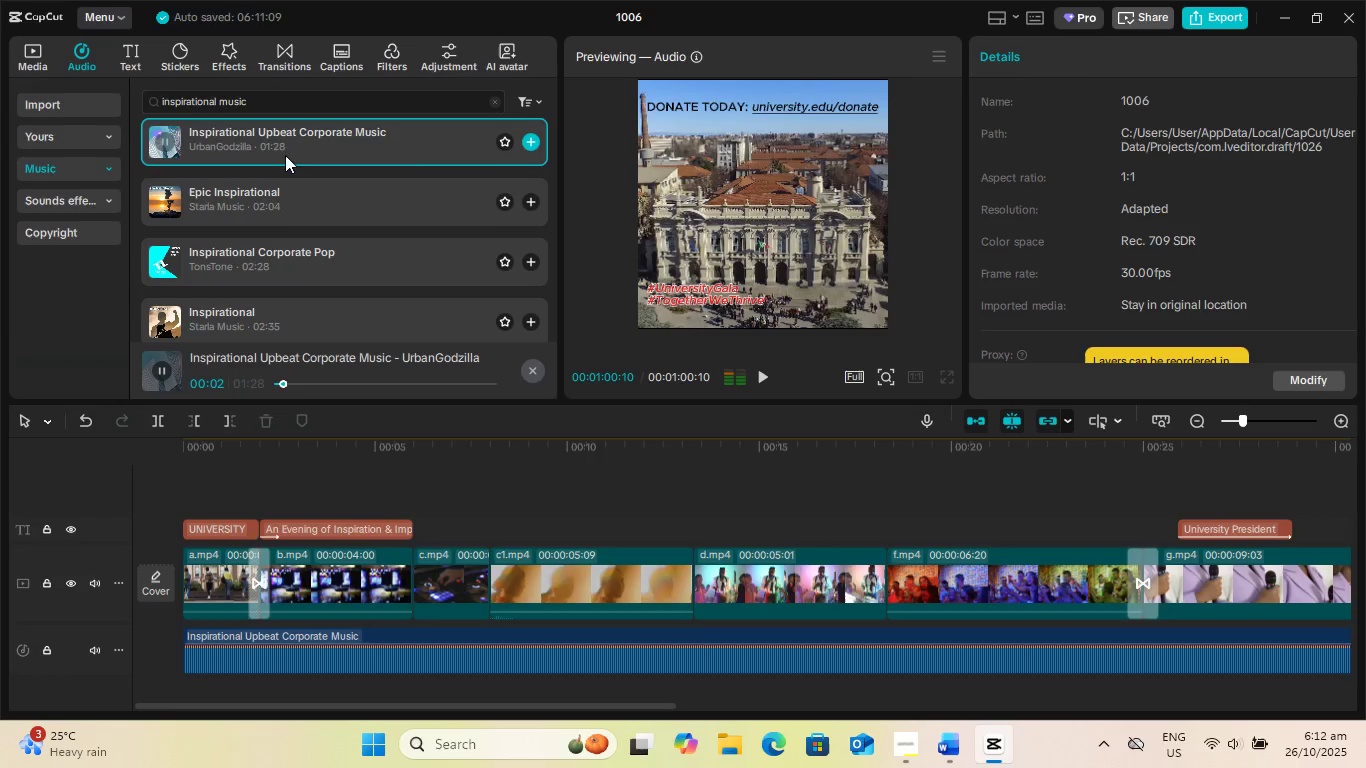 
left_click([155, 140])
 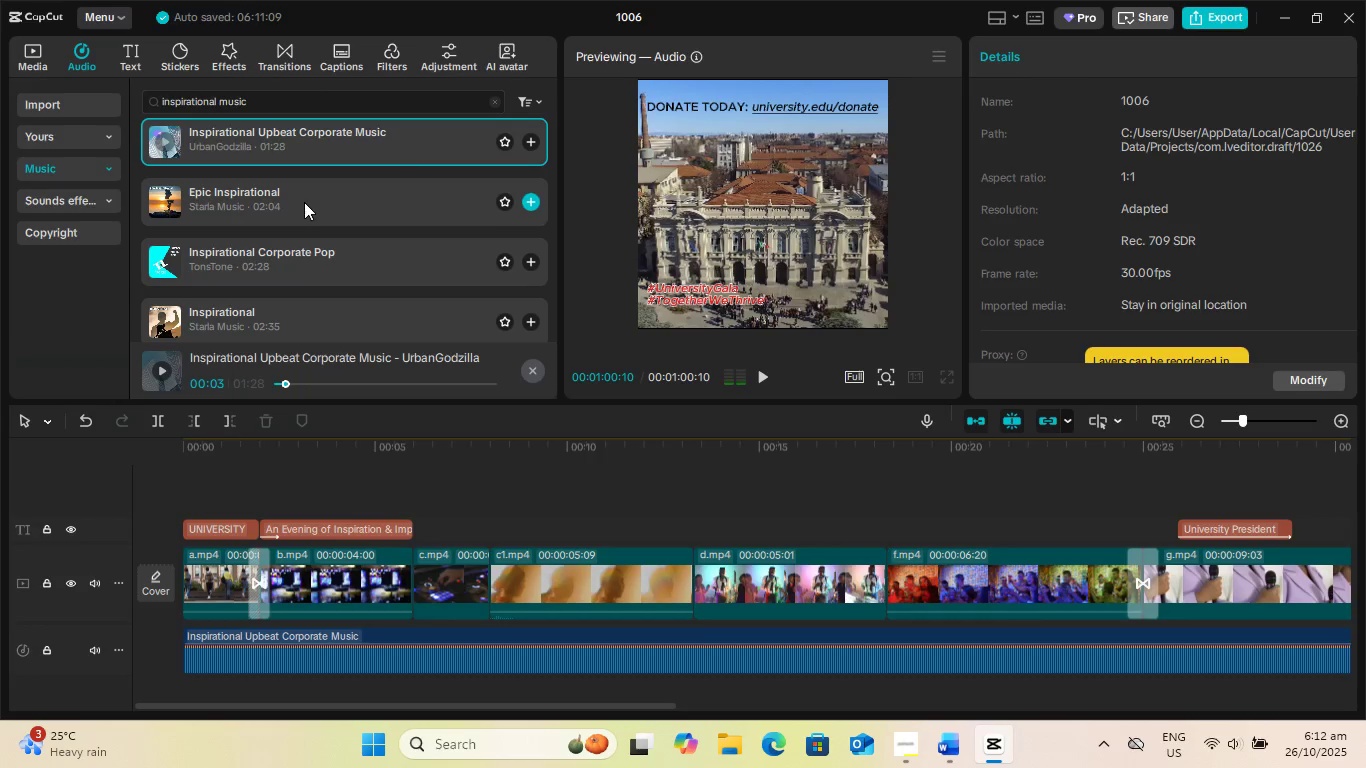 
left_click([304, 202])
 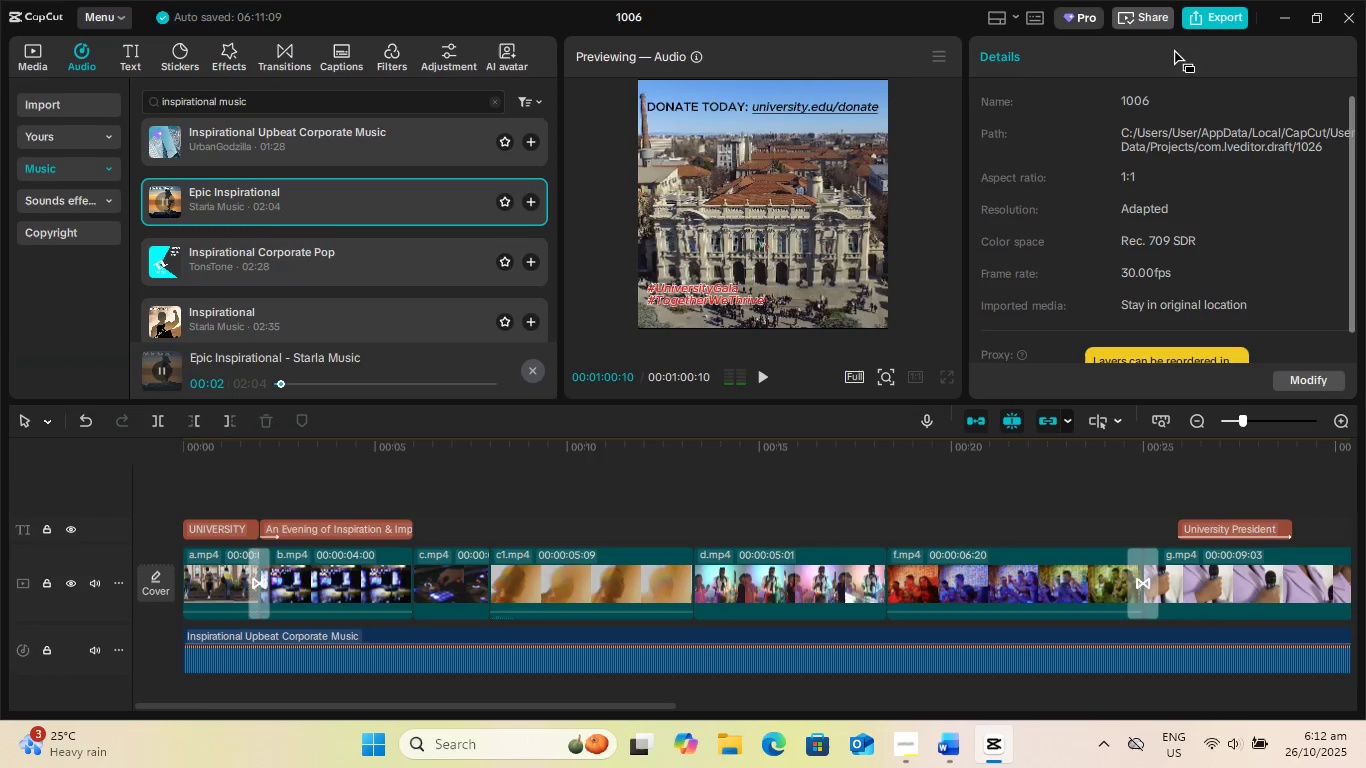 
left_click([1213, 24])
 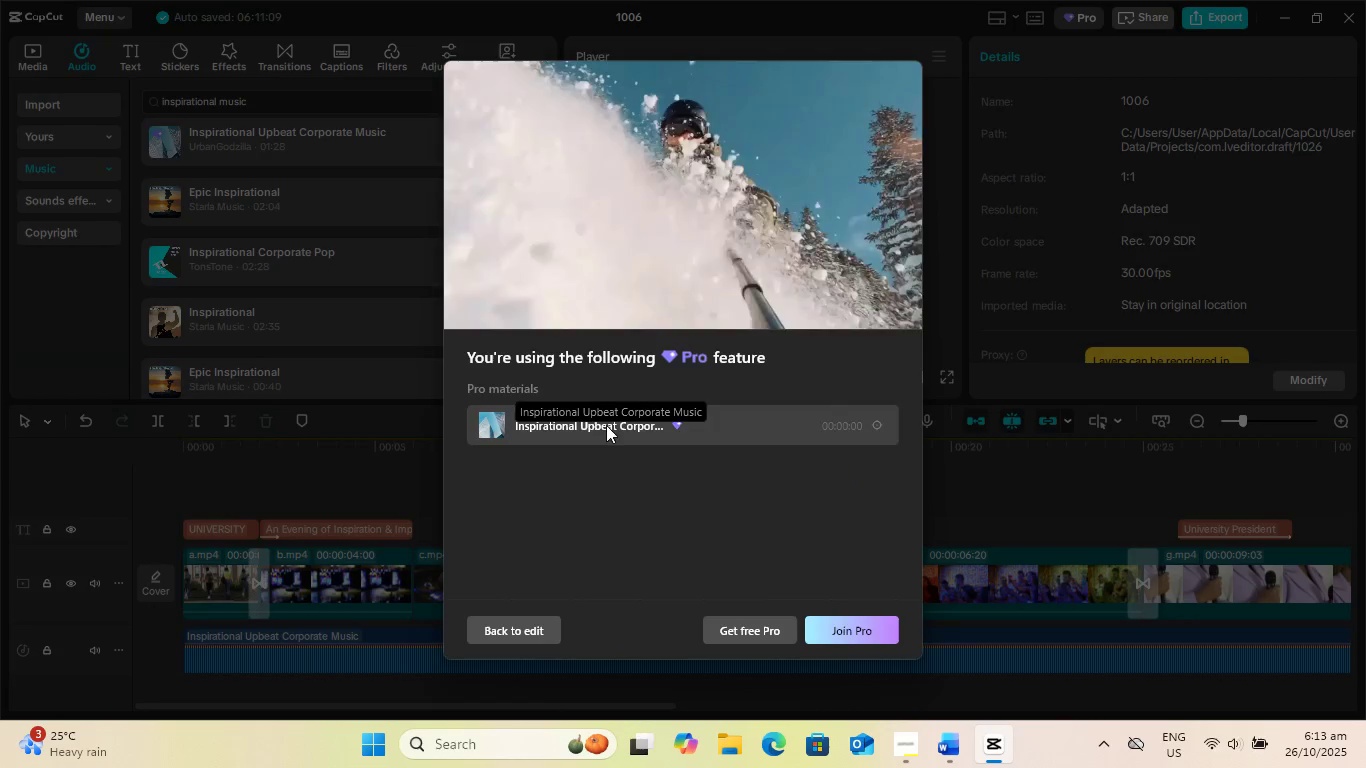 
left_click([527, 624])
 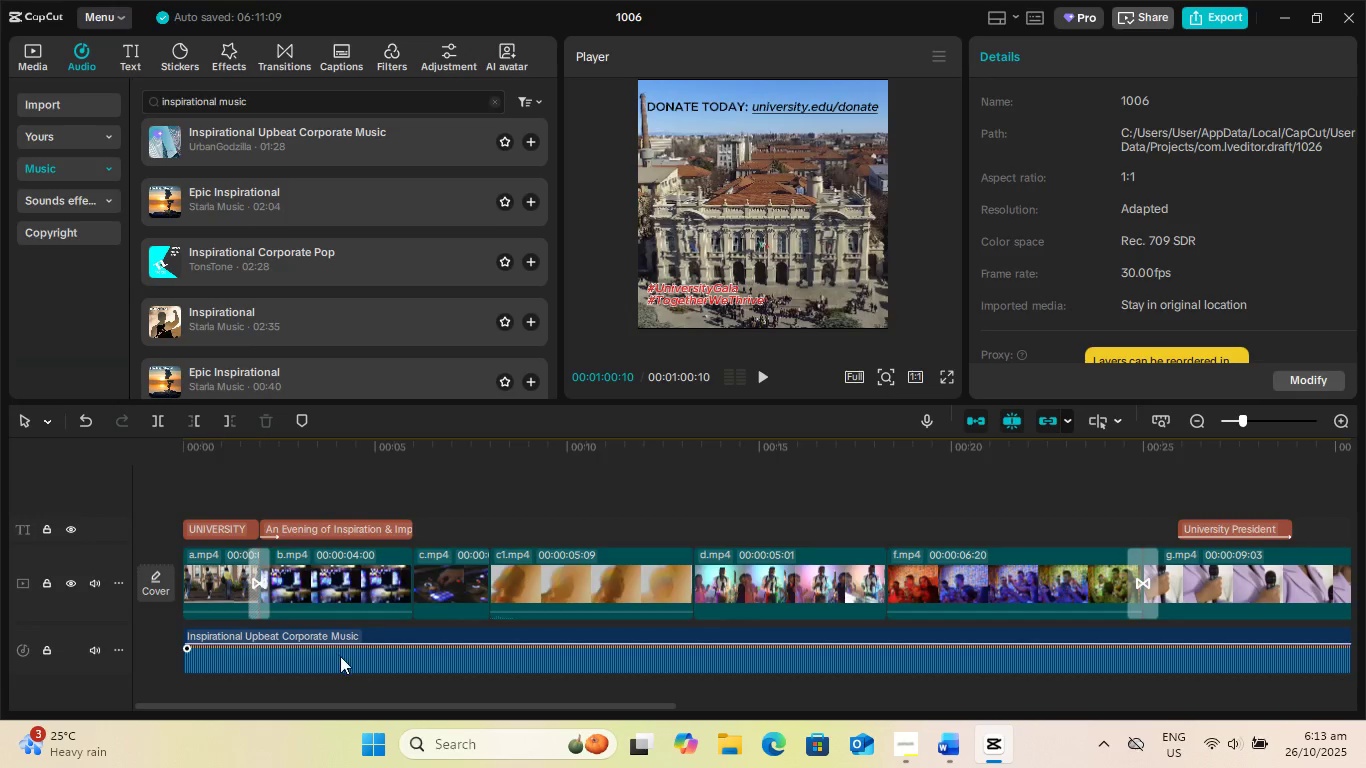 
left_click([341, 656])
 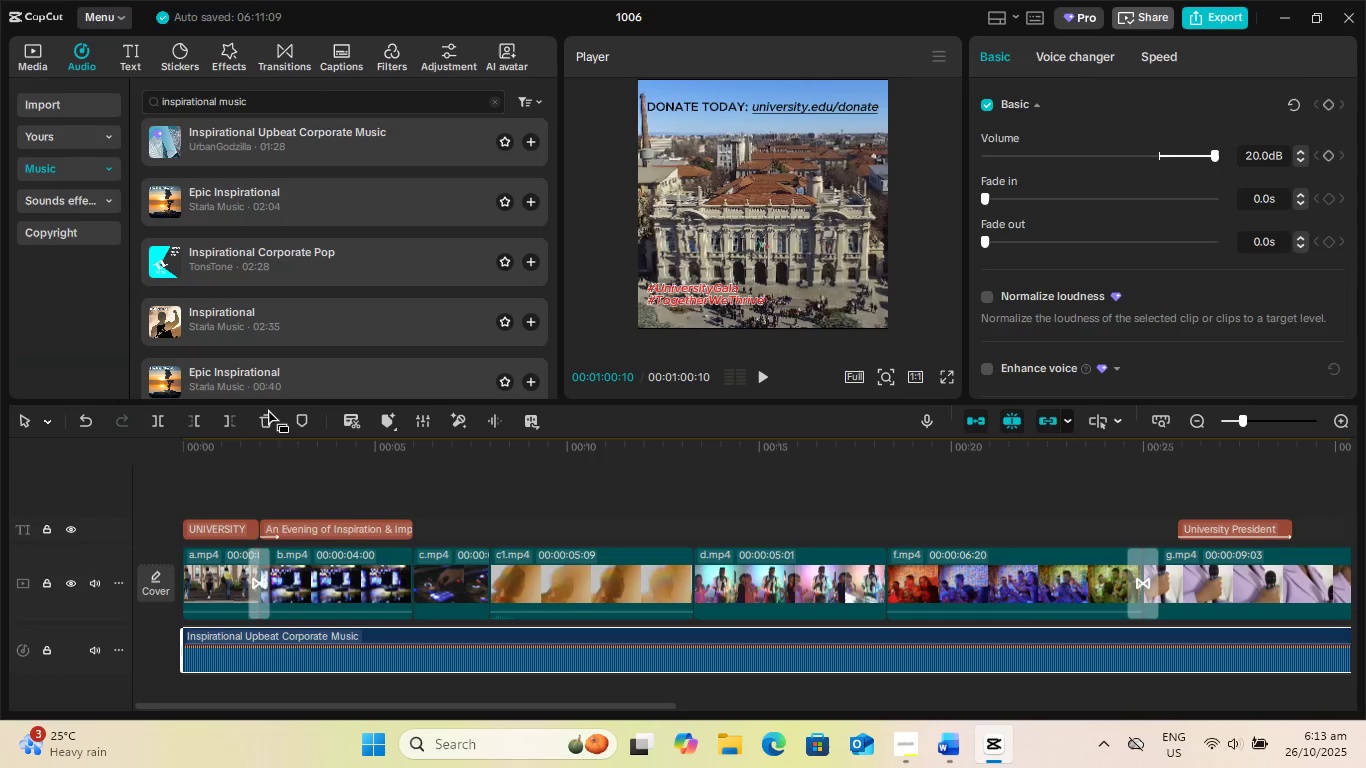 
left_click([266, 413])
 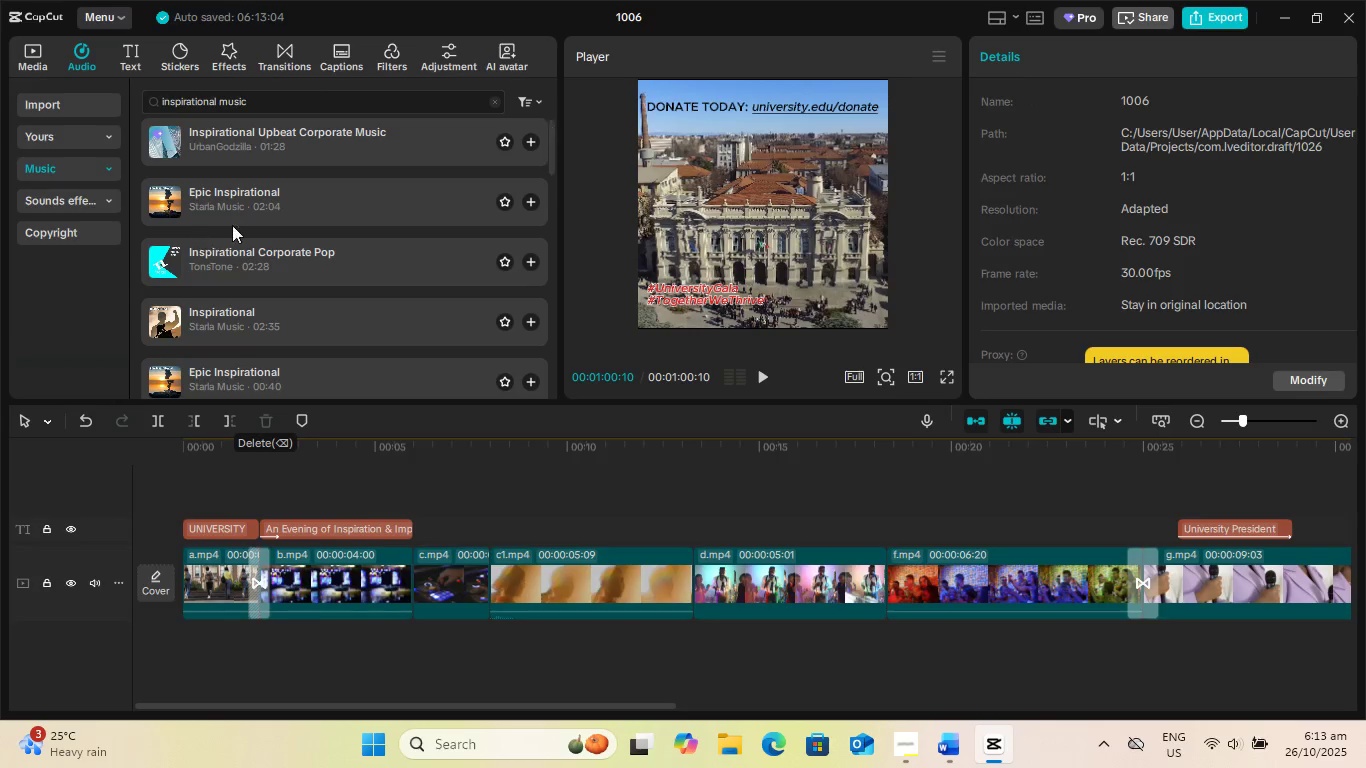 
left_click([274, 204])
 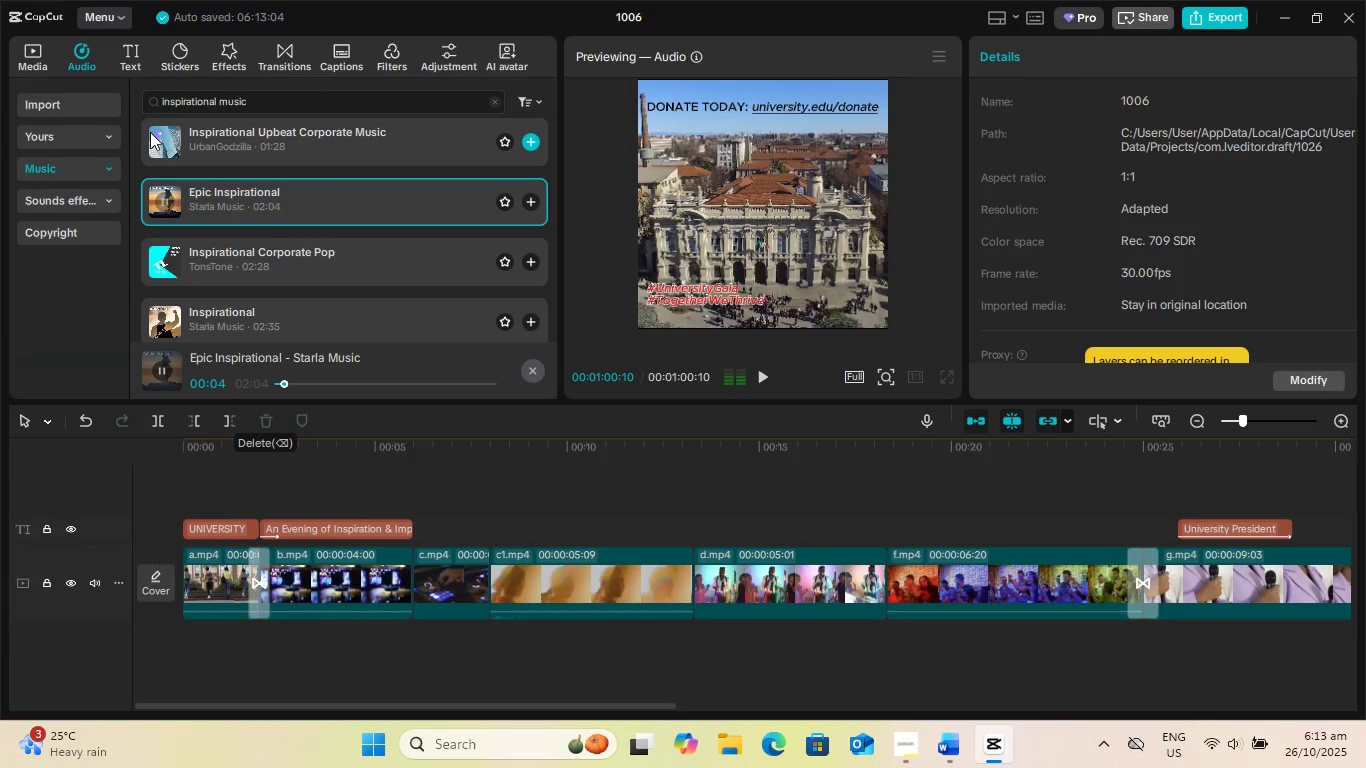 
wait(5.16)
 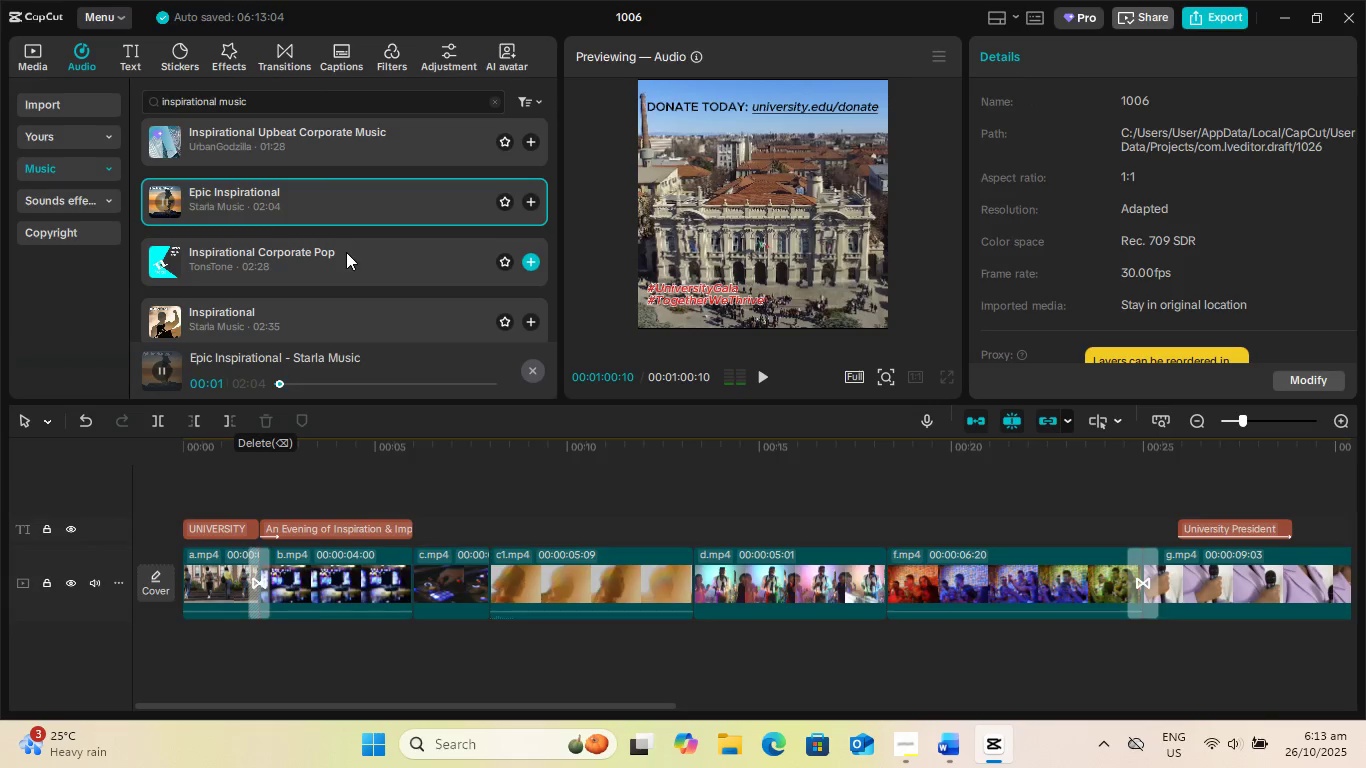 
left_click([320, 259])
 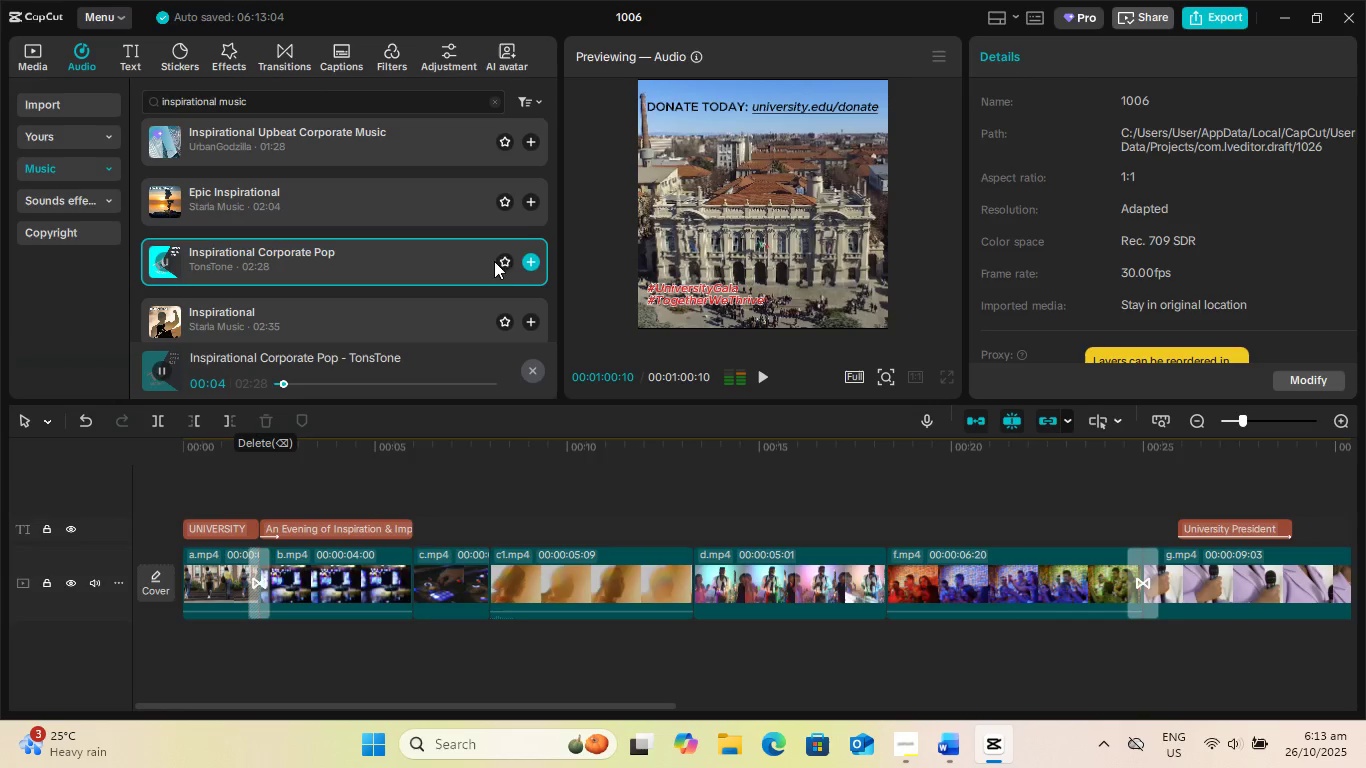 
wait(5.53)
 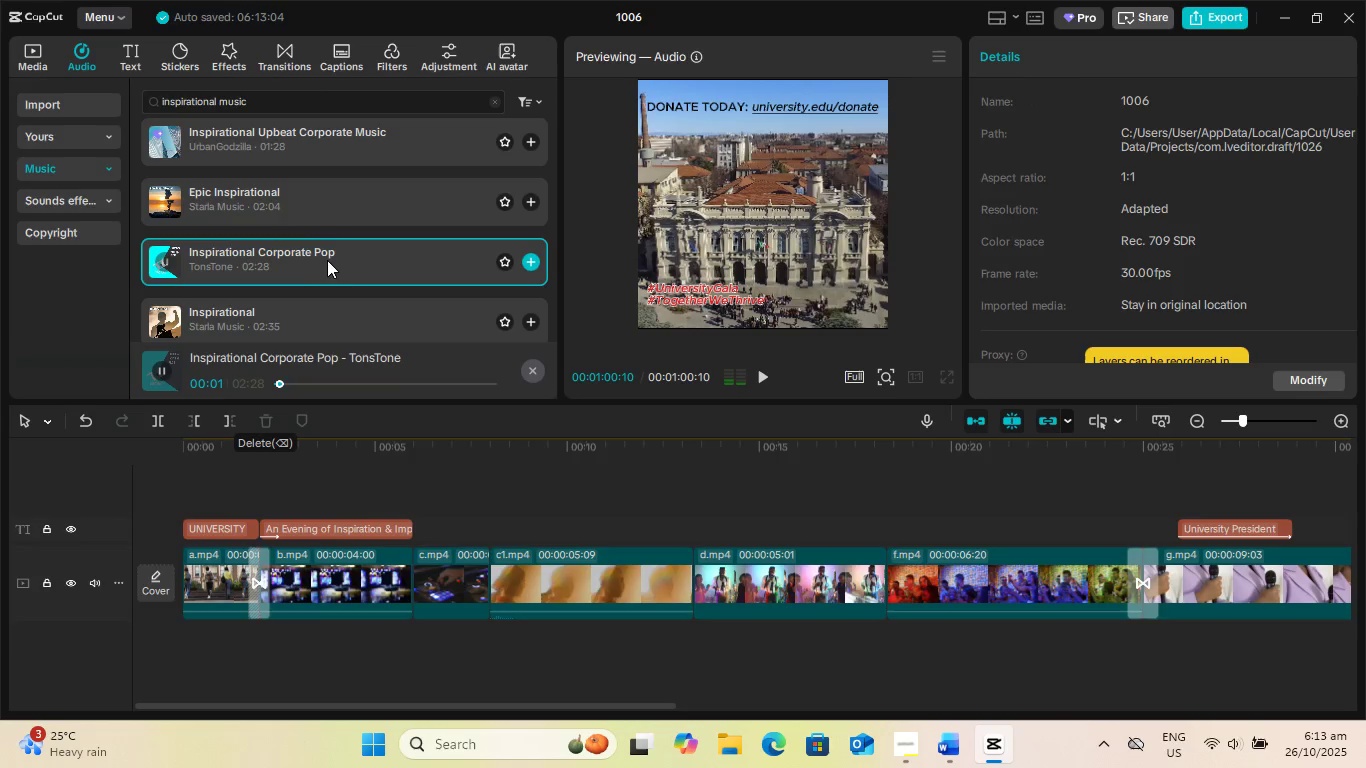 
left_click([527, 260])
 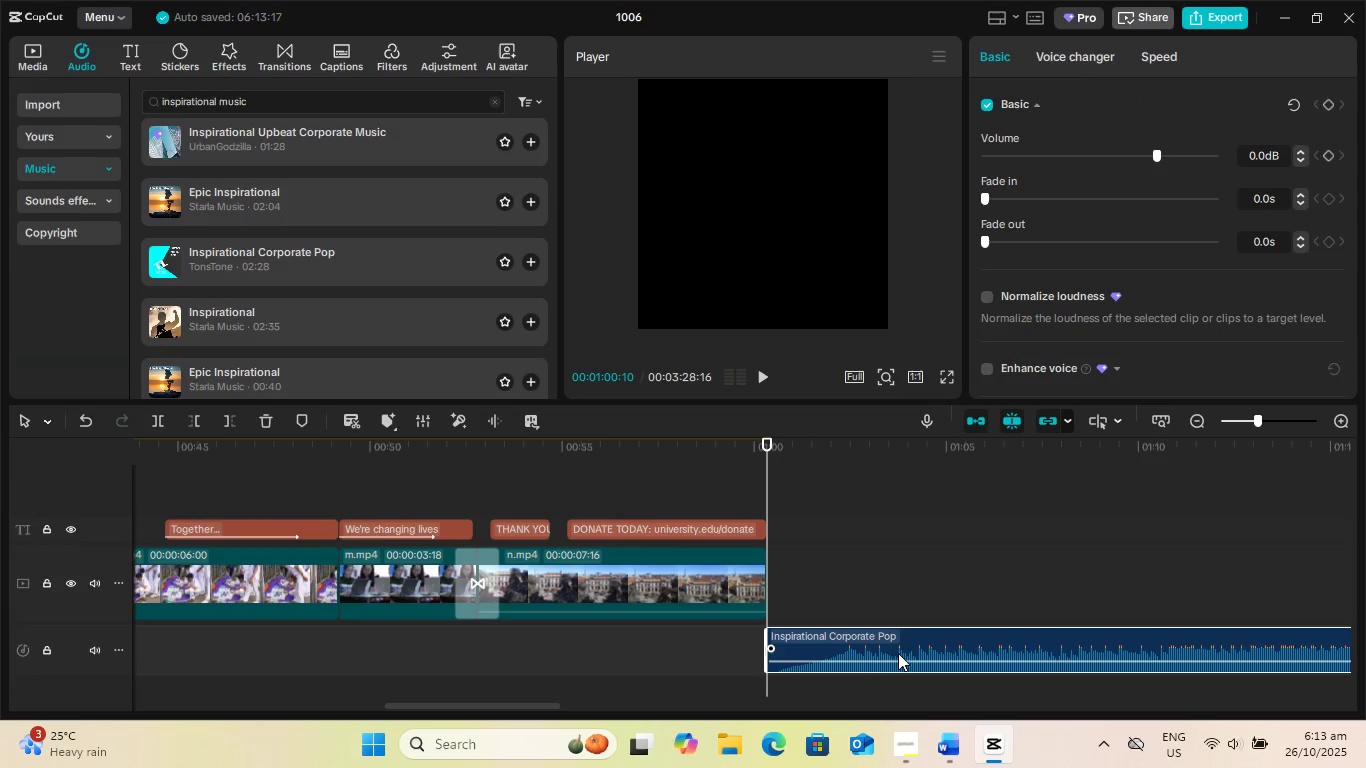 
left_click_drag(start_coordinate=[977, 643], to_coordinate=[208, 639])
 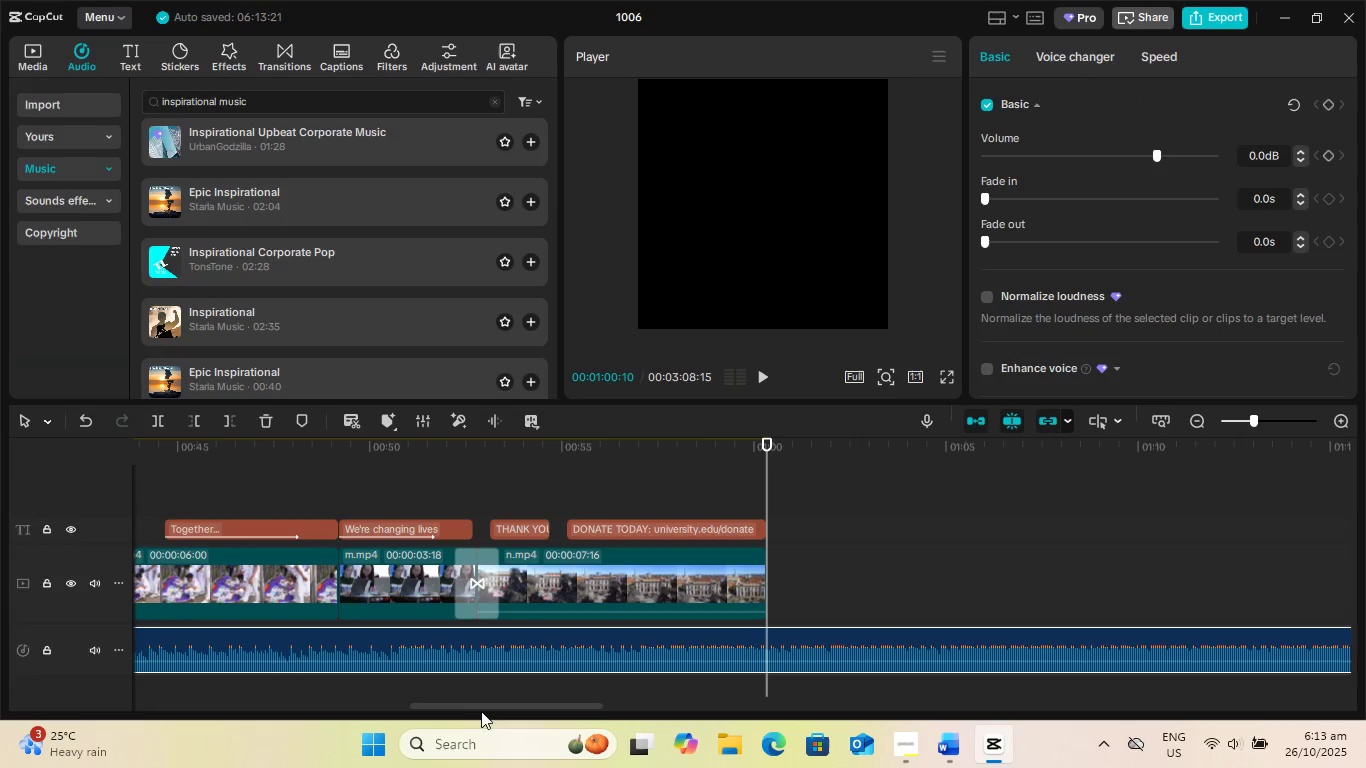 
left_click_drag(start_coordinate=[482, 706], to_coordinate=[358, 706])
 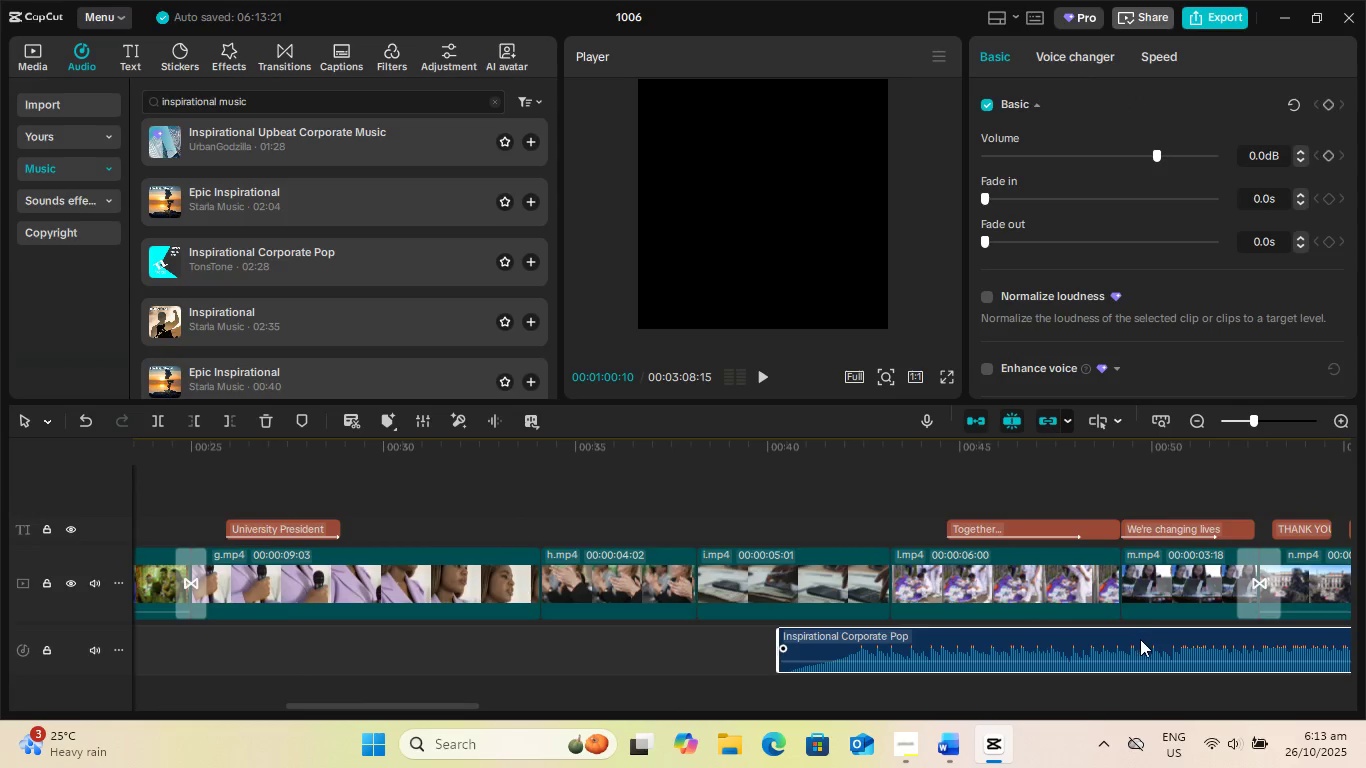 
left_click_drag(start_coordinate=[1139, 645], to_coordinate=[557, 647])
 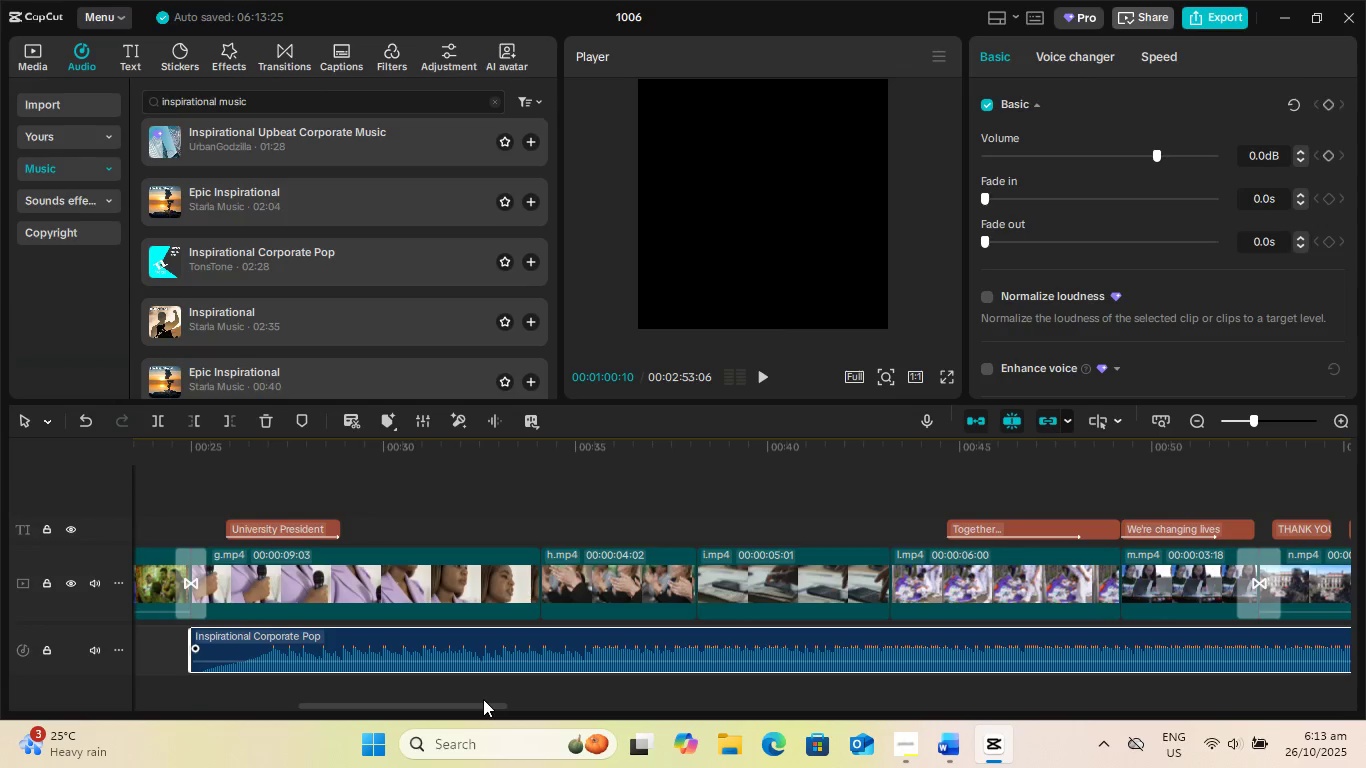 
left_click_drag(start_coordinate=[477, 706], to_coordinate=[198, 726])
 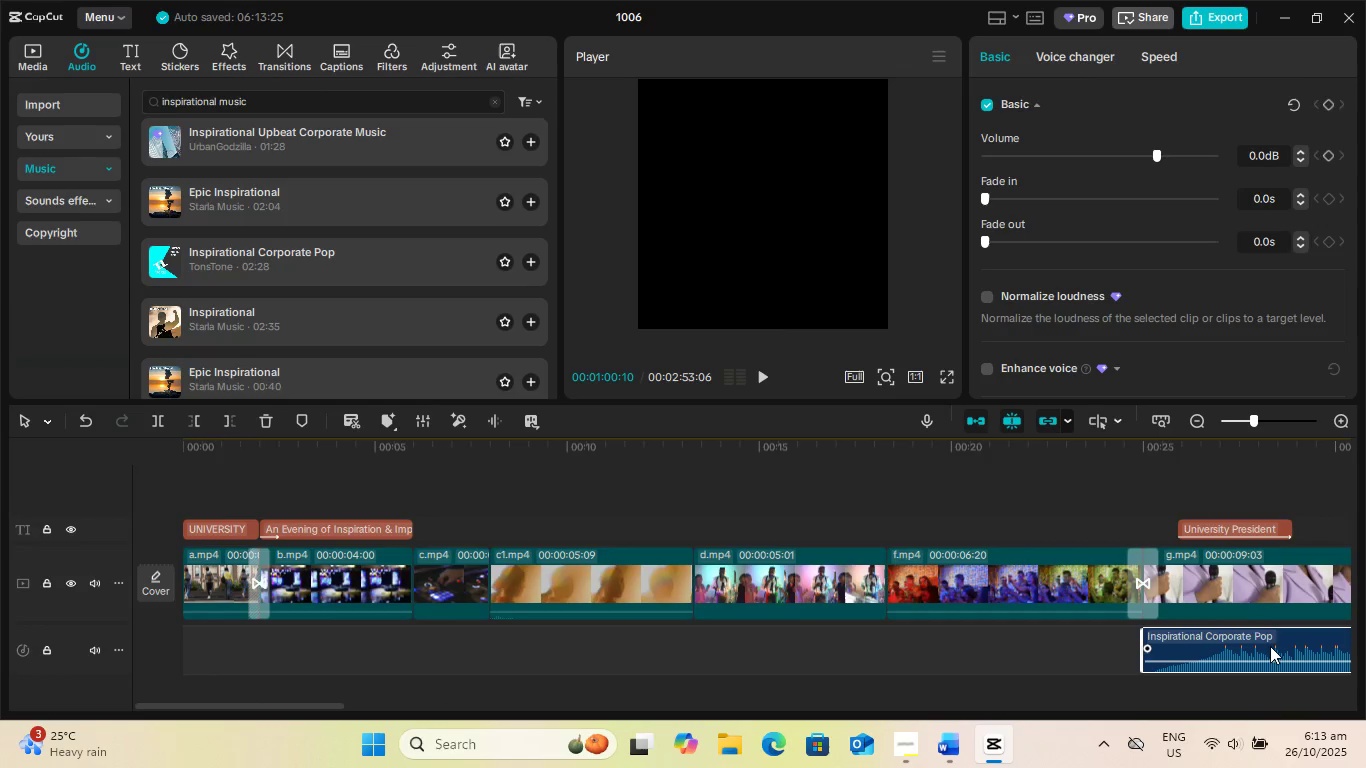 
left_click_drag(start_coordinate=[1270, 646], to_coordinate=[242, 622])
 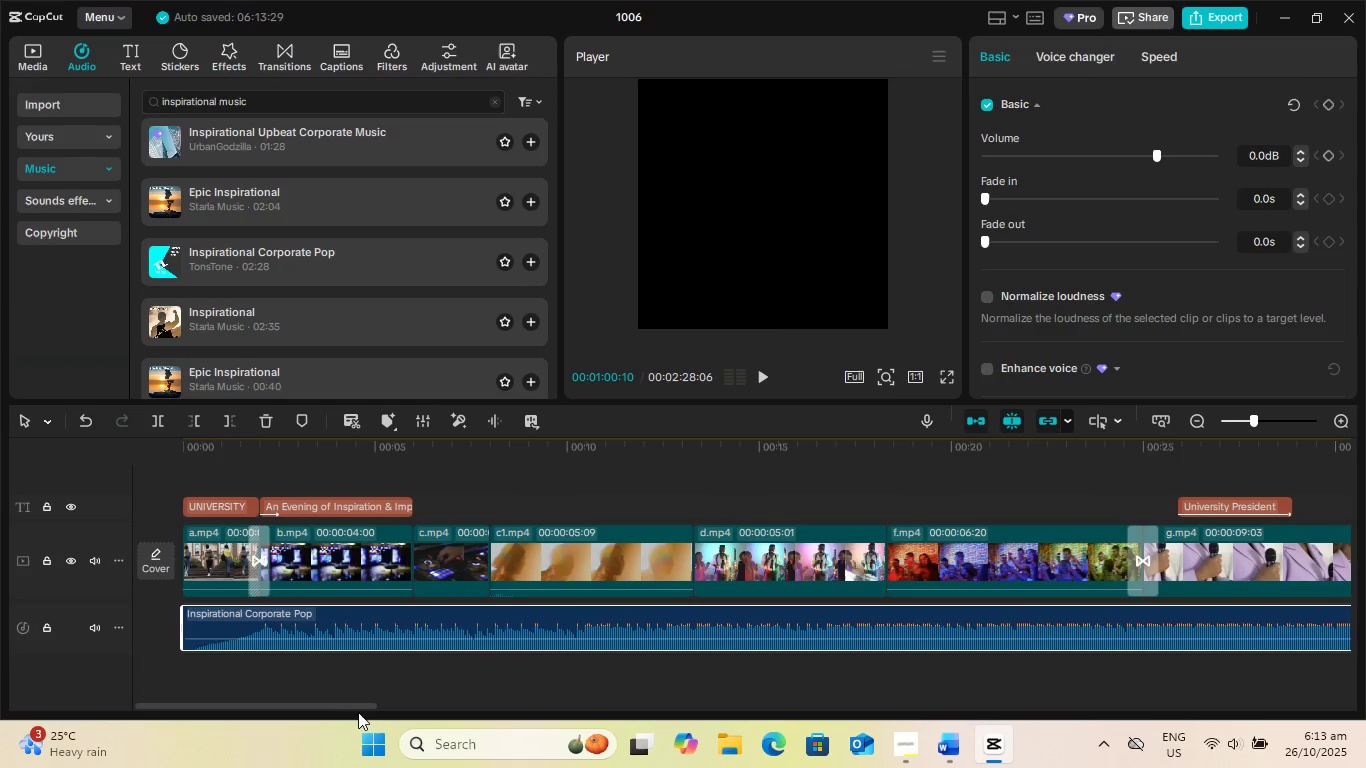 
left_click_drag(start_coordinate=[360, 704], to_coordinate=[1309, 751])
 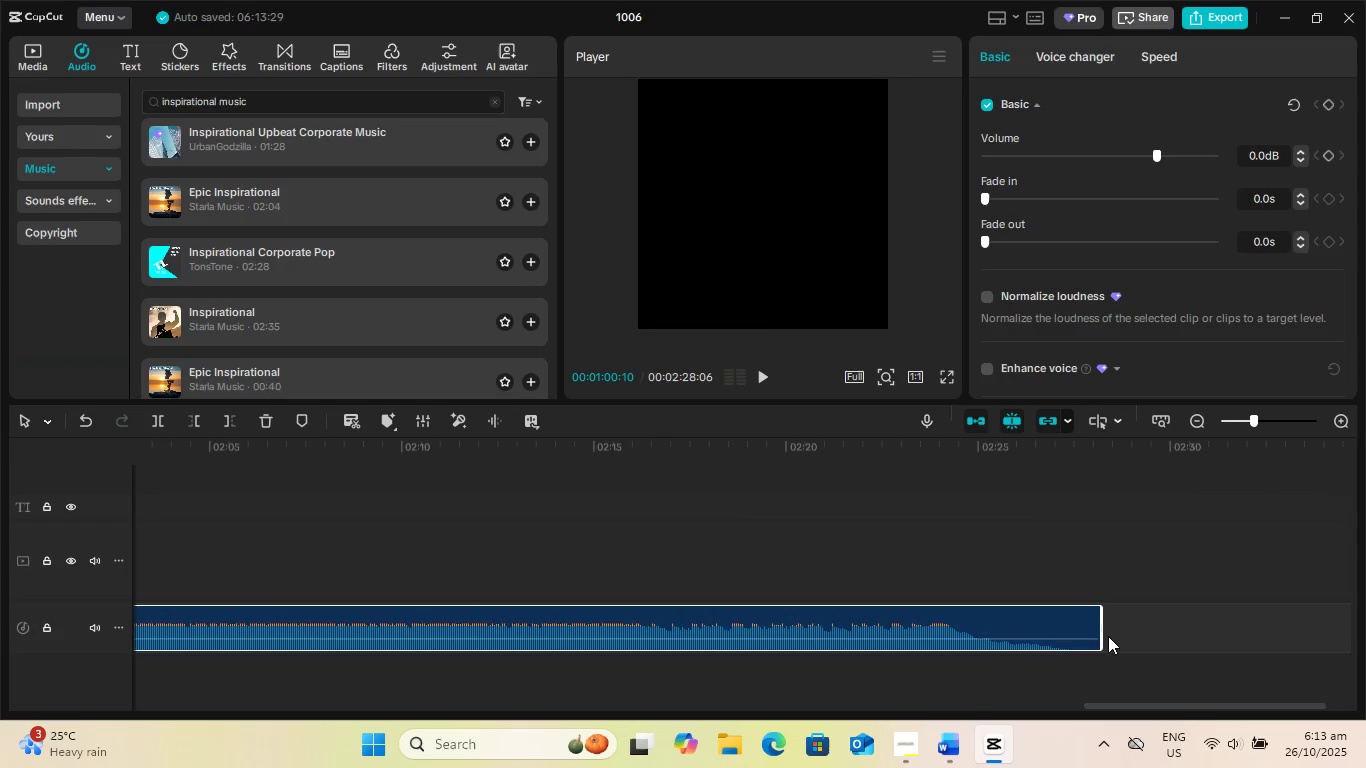 
left_click_drag(start_coordinate=[1103, 634], to_coordinate=[297, 651])
 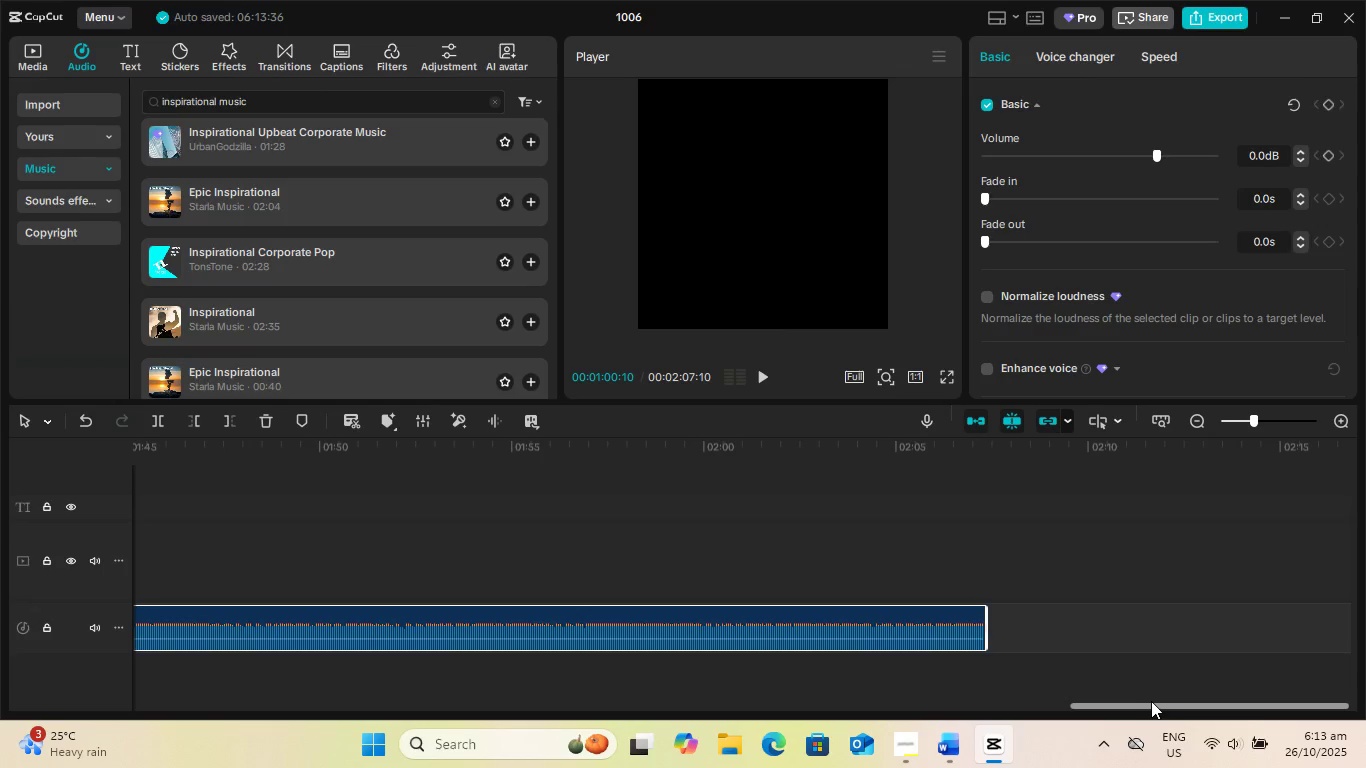 
left_click_drag(start_coordinate=[1153, 703], to_coordinate=[985, 718])
 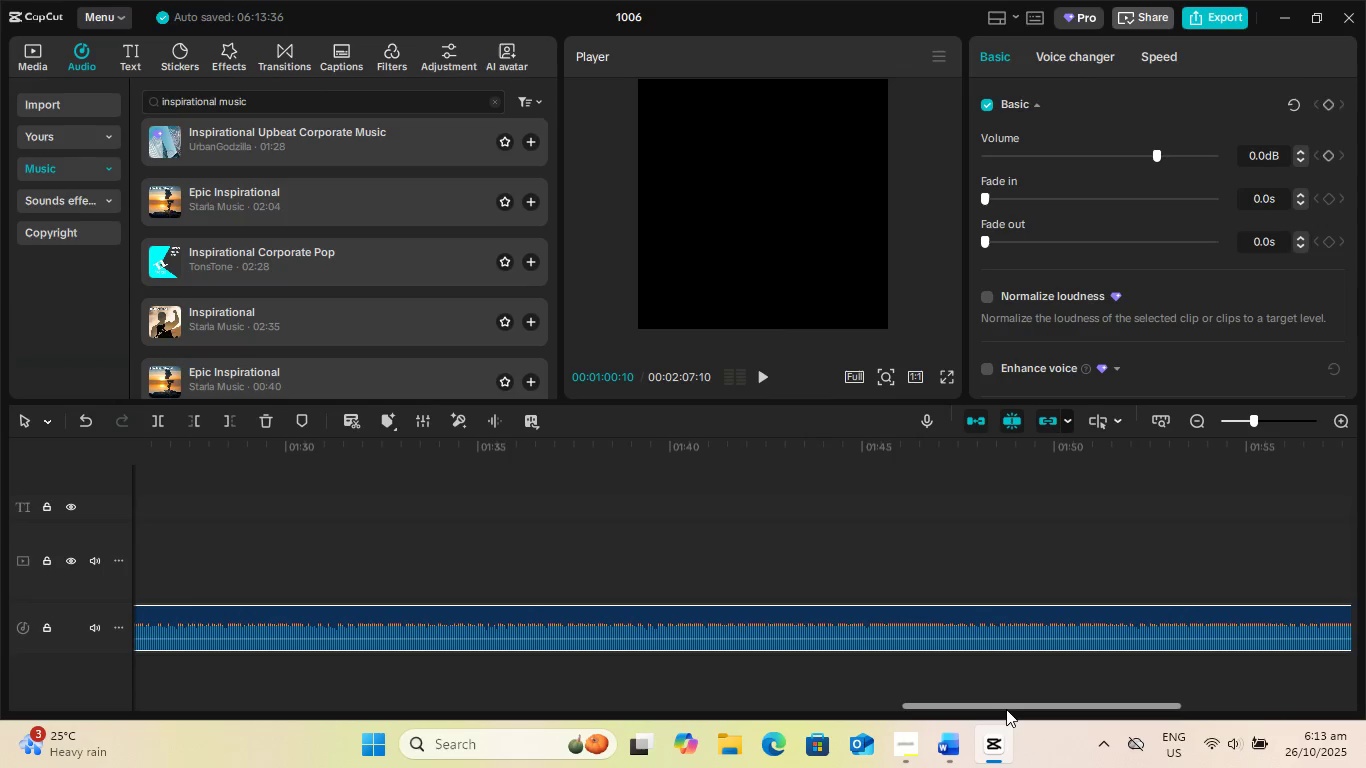 
left_click_drag(start_coordinate=[1006, 709], to_coordinate=[1147, 714])
 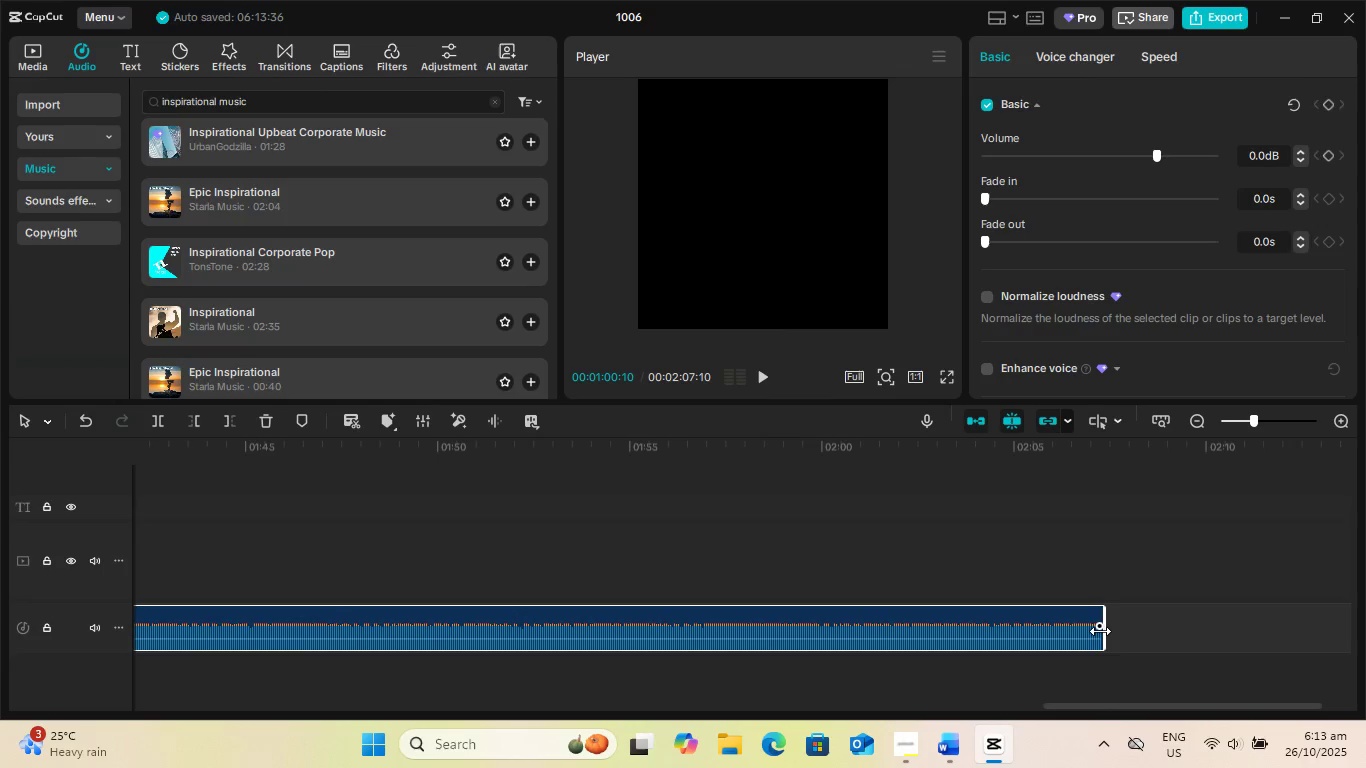 
left_click_drag(start_coordinate=[1100, 631], to_coordinate=[1086, 631])
 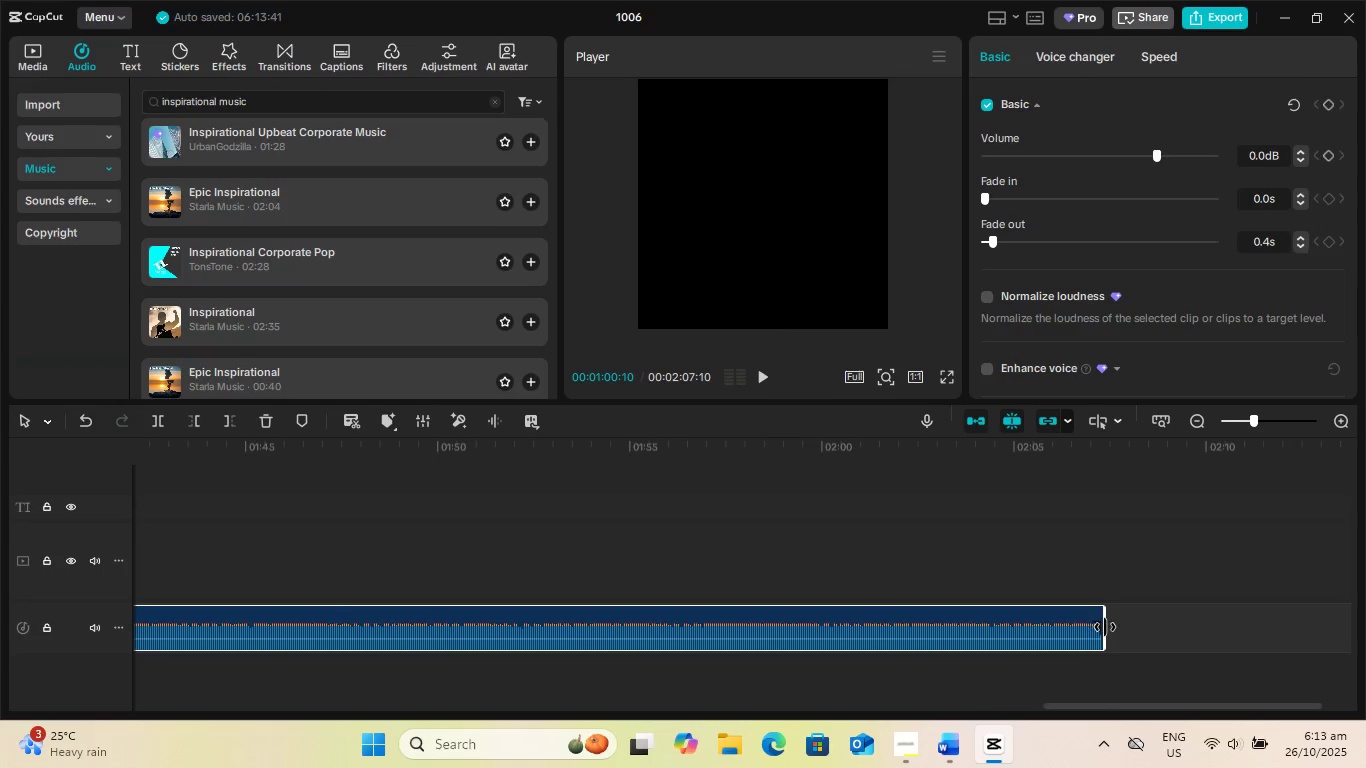 
left_click_drag(start_coordinate=[1105, 627], to_coordinate=[248, 647])
 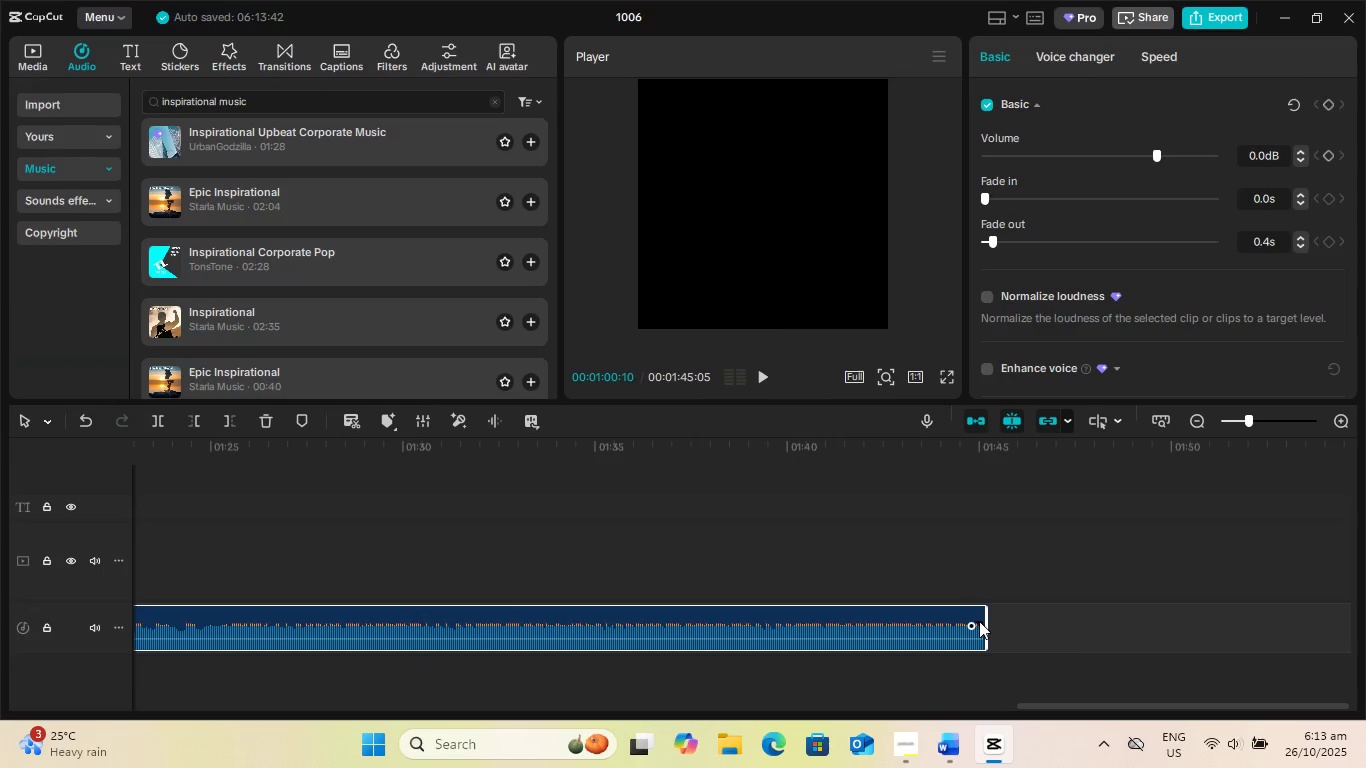 
left_click_drag(start_coordinate=[985, 622], to_coordinate=[364, 632])
 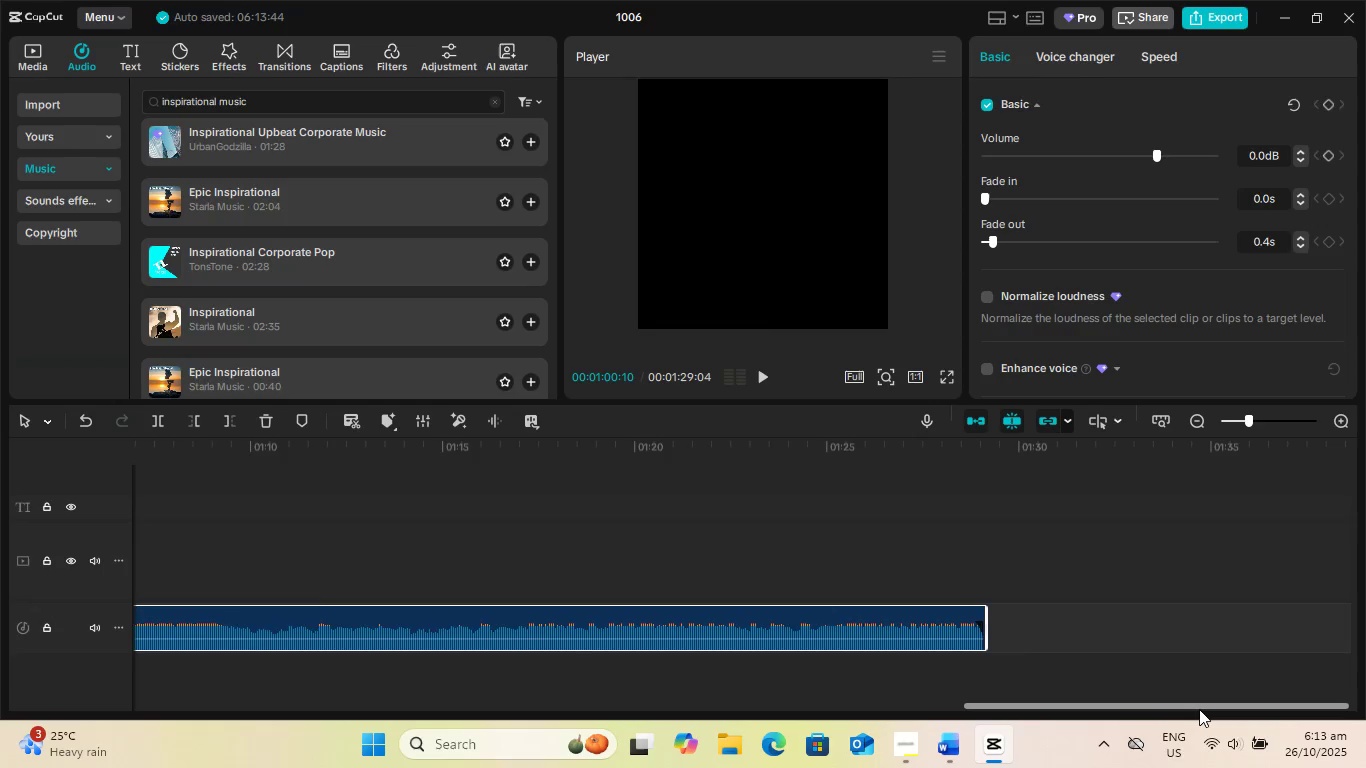 
left_click_drag(start_coordinate=[1199, 709], to_coordinate=[1081, 707])
 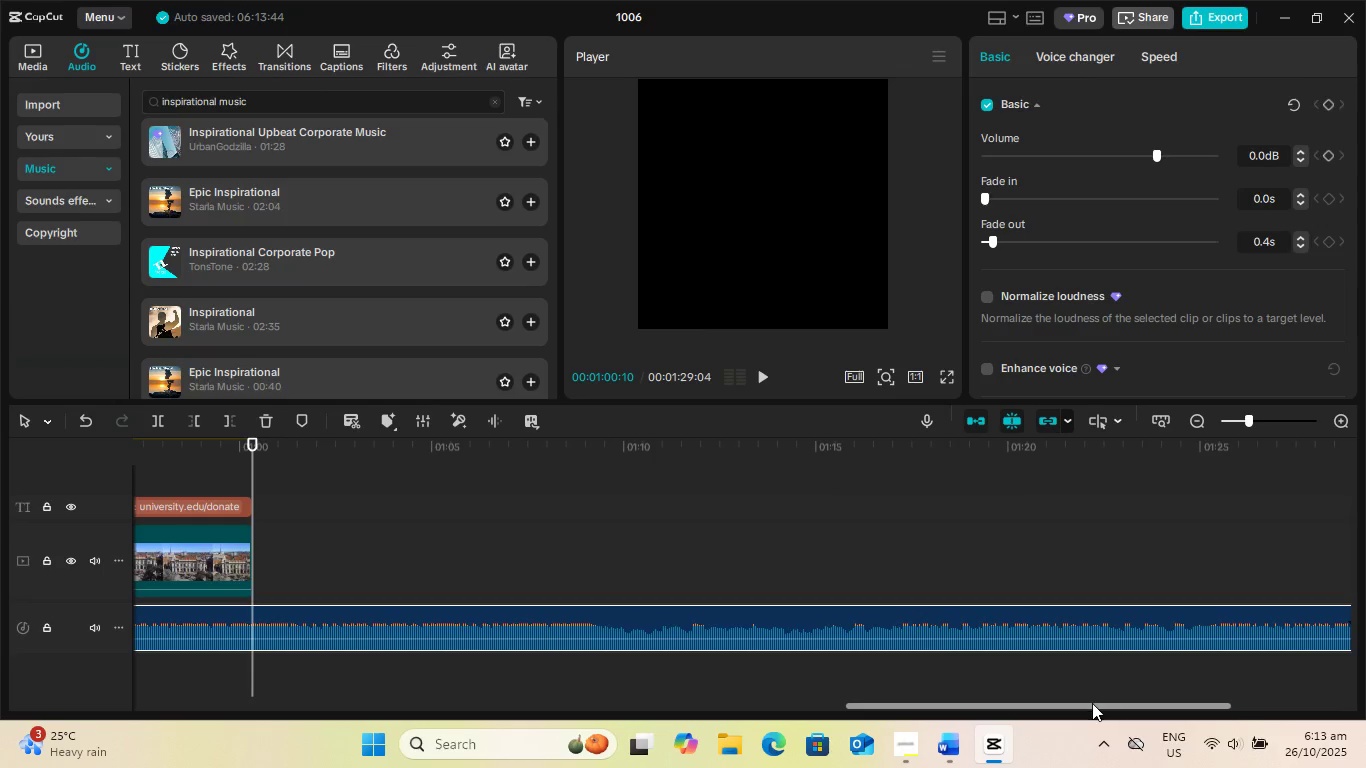 
left_click_drag(start_coordinate=[1091, 707], to_coordinate=[1124, 710])
 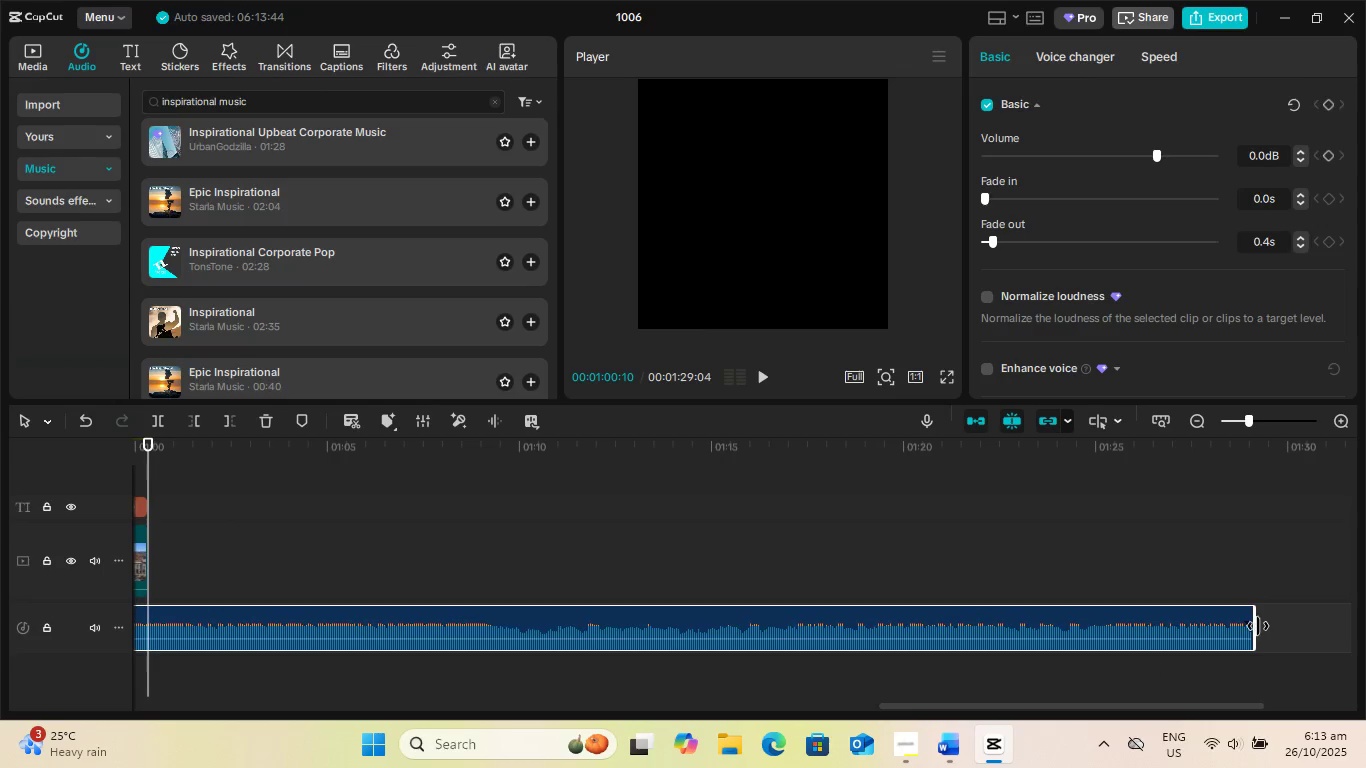 
left_click_drag(start_coordinate=[1256, 626], to_coordinate=[866, 660])
 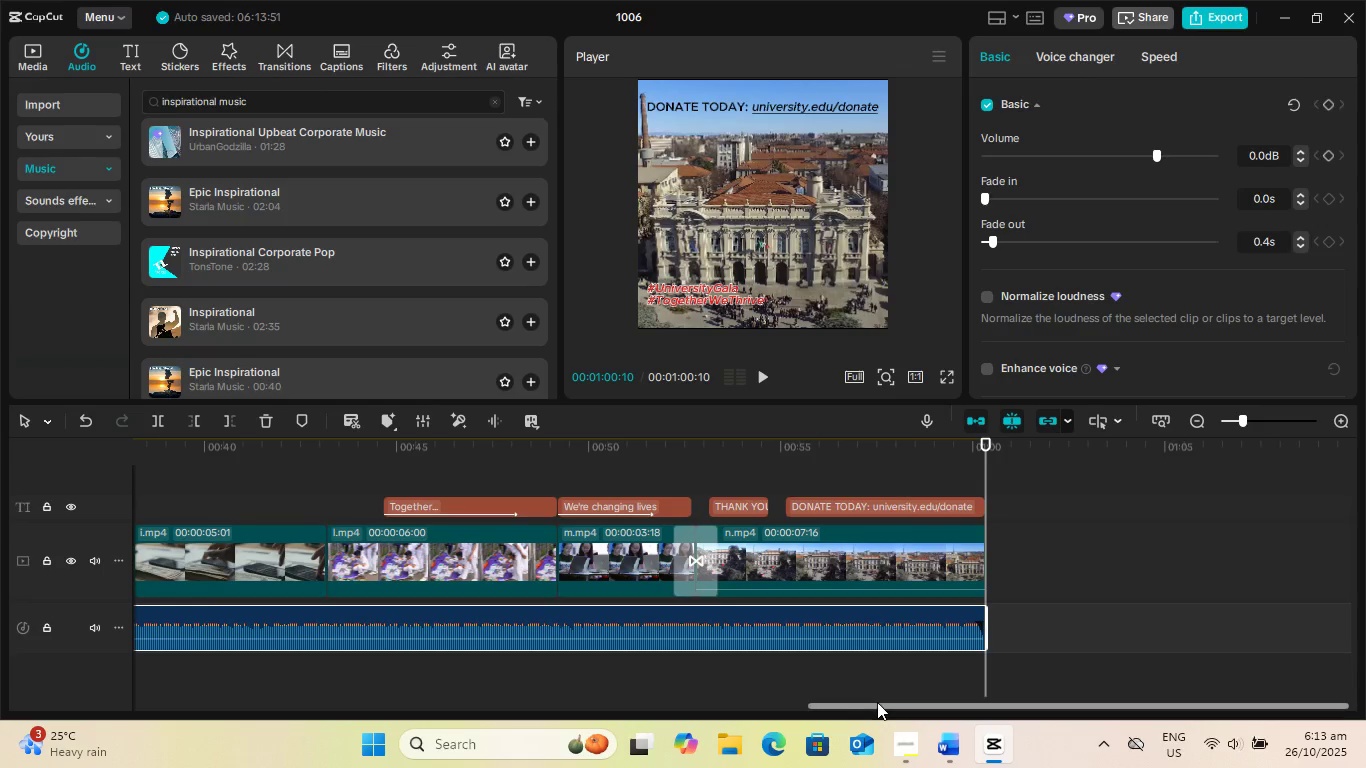 
left_click_drag(start_coordinate=[880, 703], to_coordinate=[196, 705])
 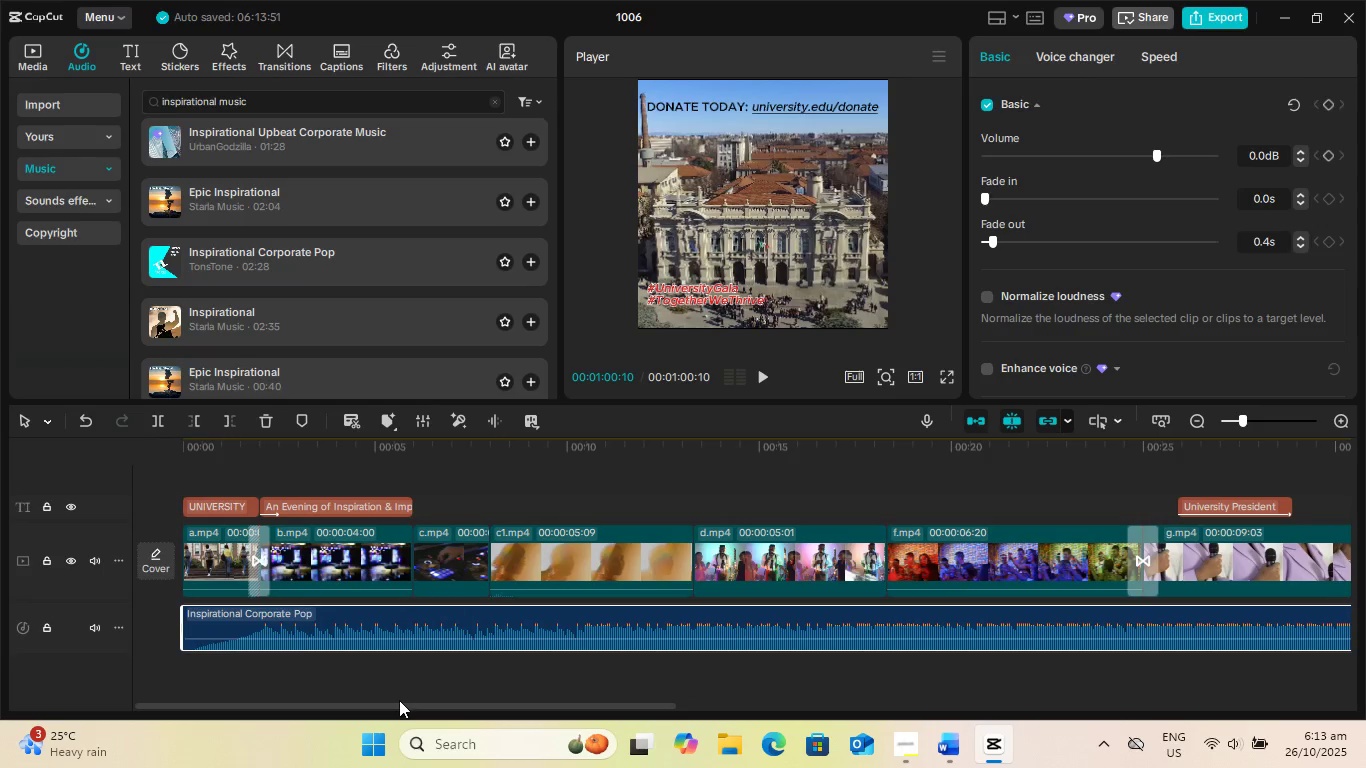 
key(Space)
 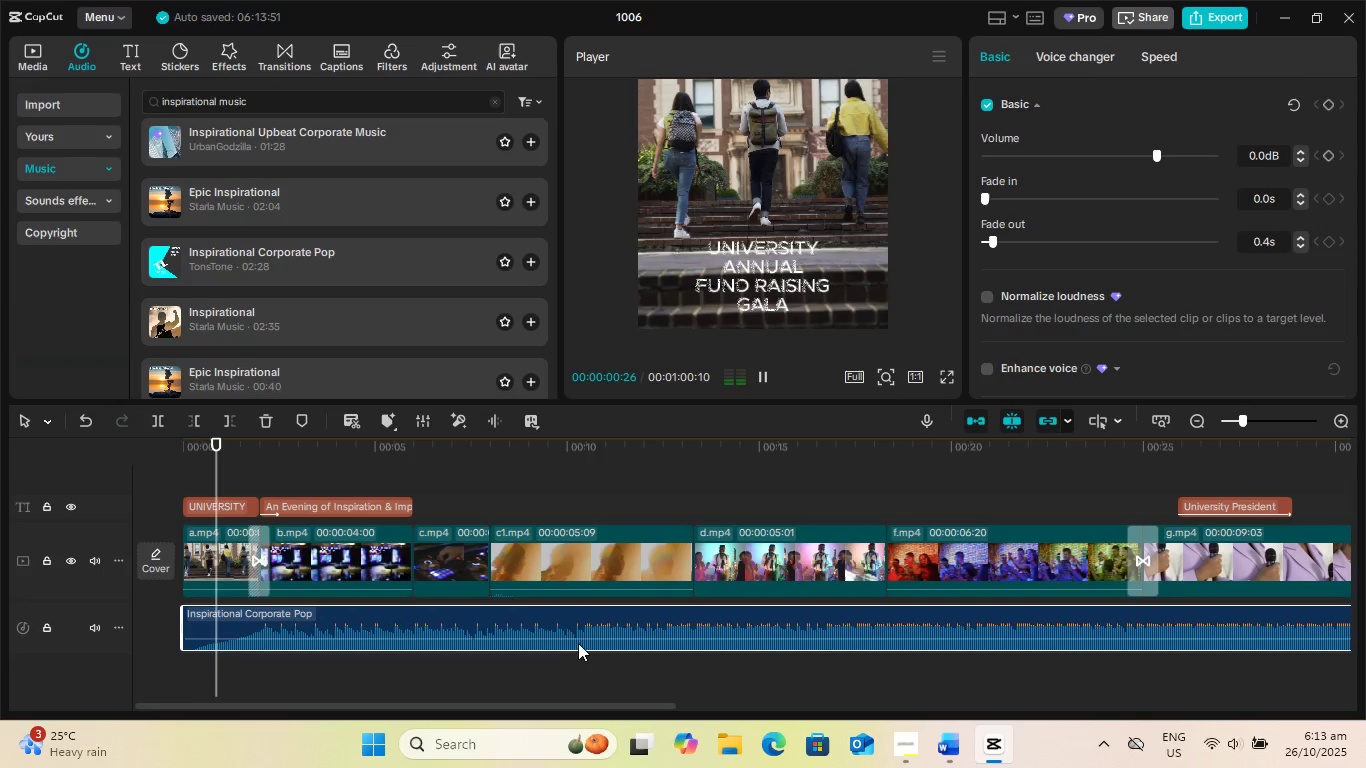 
key(Space)
 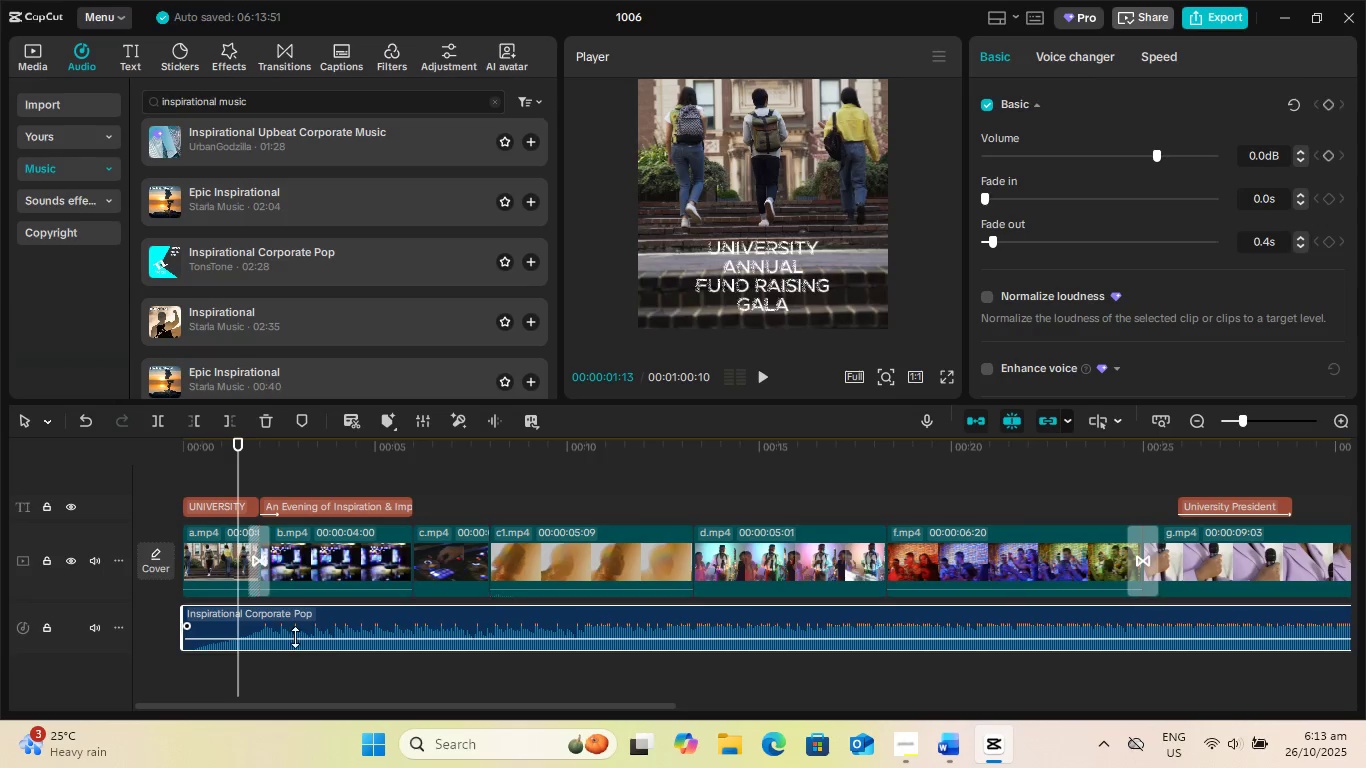 
left_click_drag(start_coordinate=[295, 637], to_coordinate=[298, 612])
 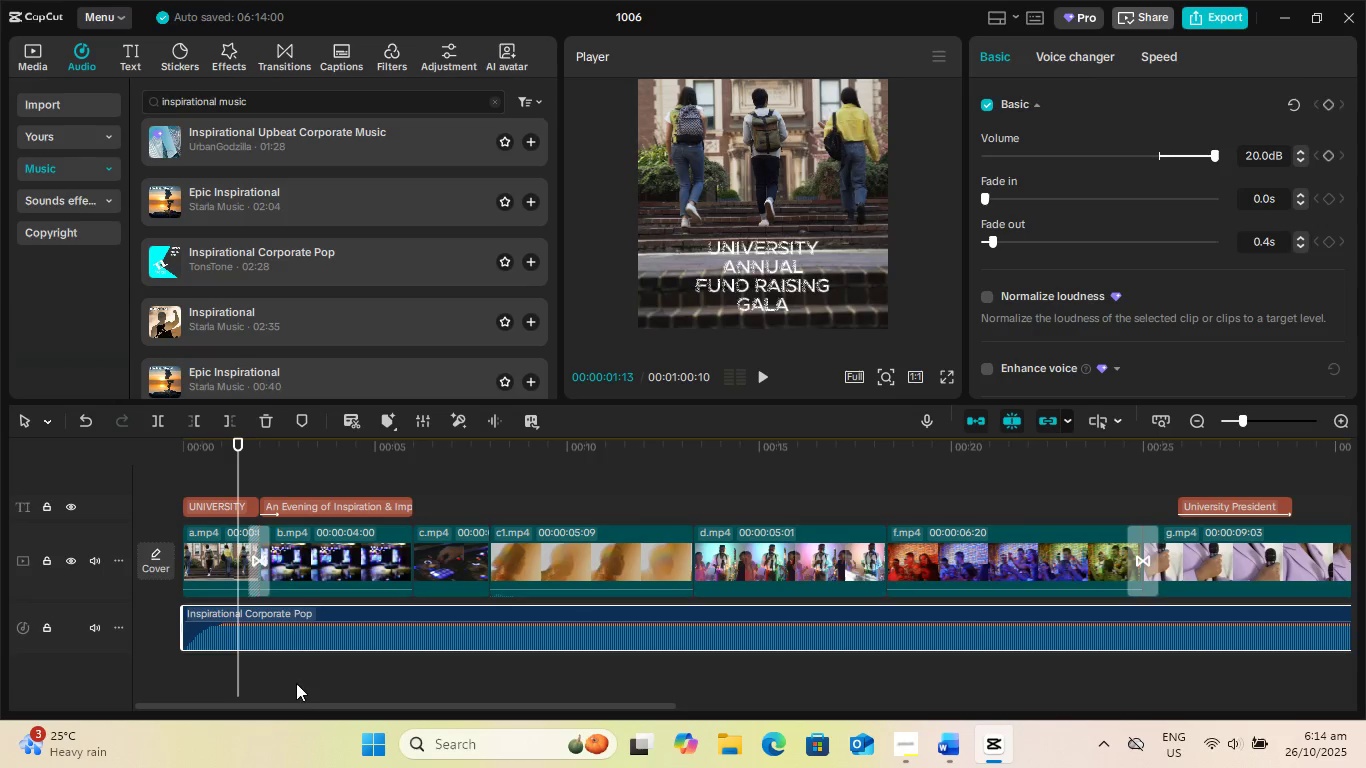 
key(Space)
 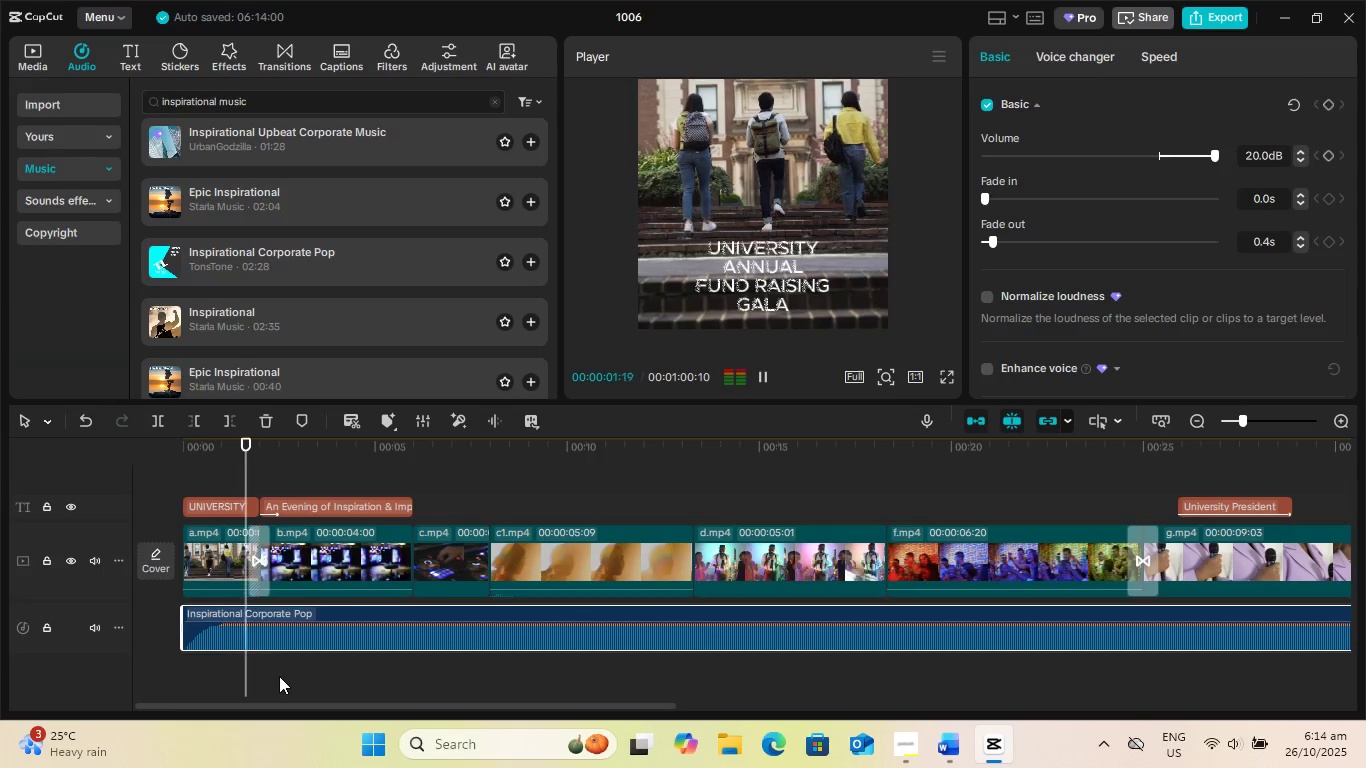 
key(Space)
 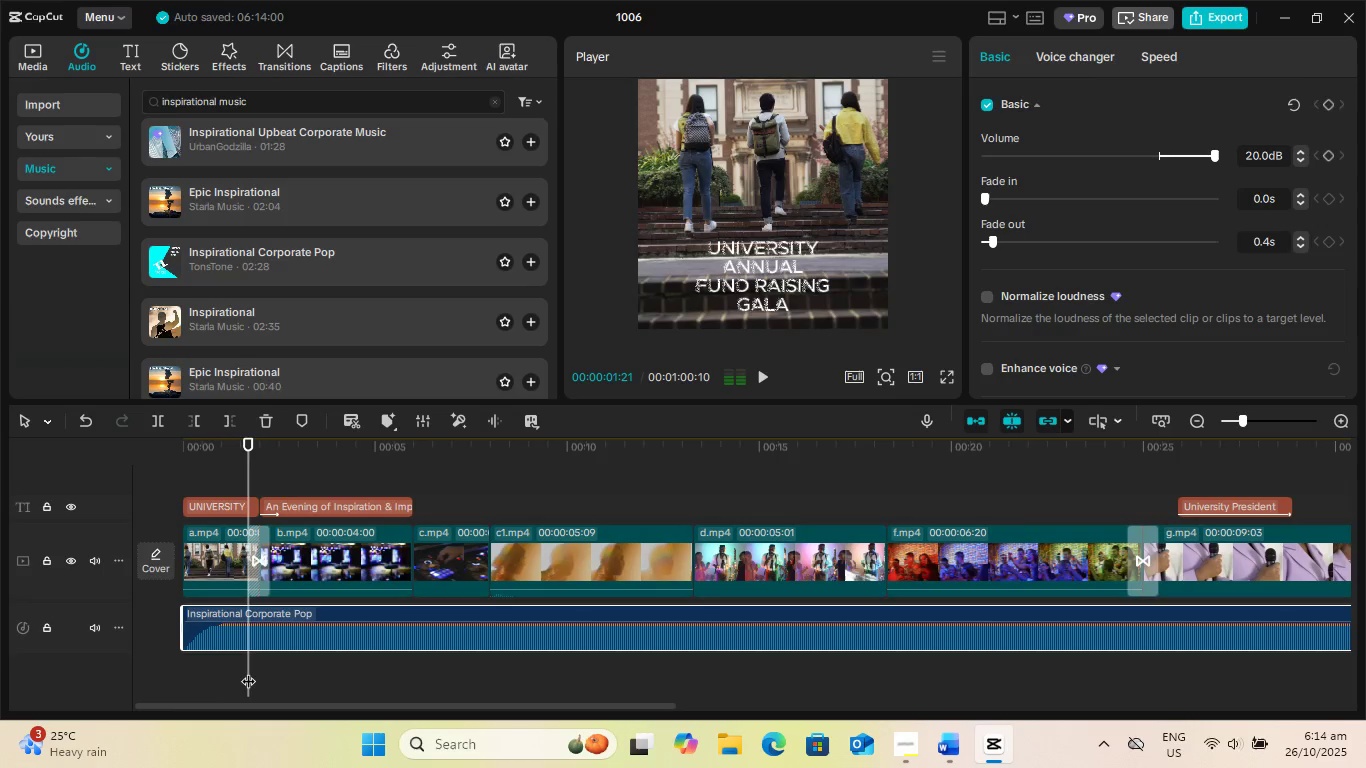 
left_click_drag(start_coordinate=[248, 671], to_coordinate=[118, 669])
 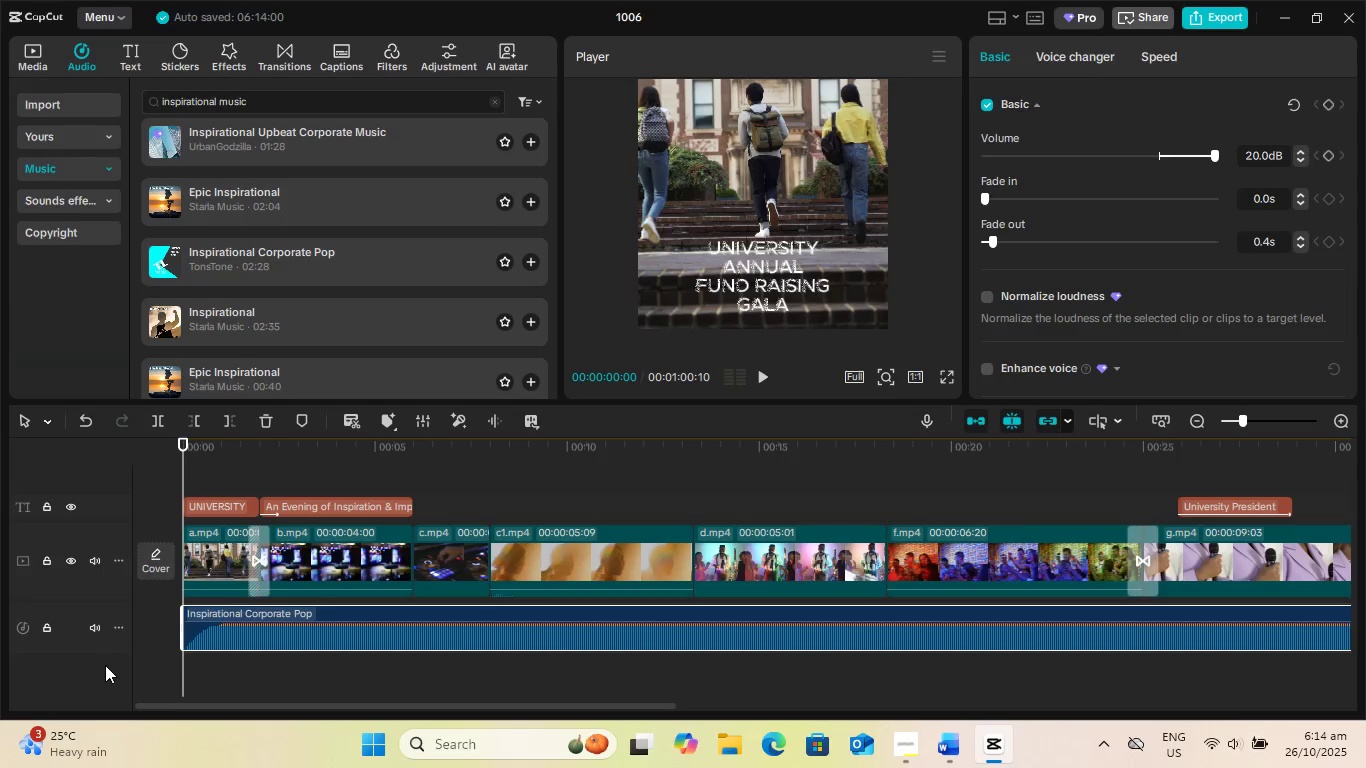 
key(Space)
 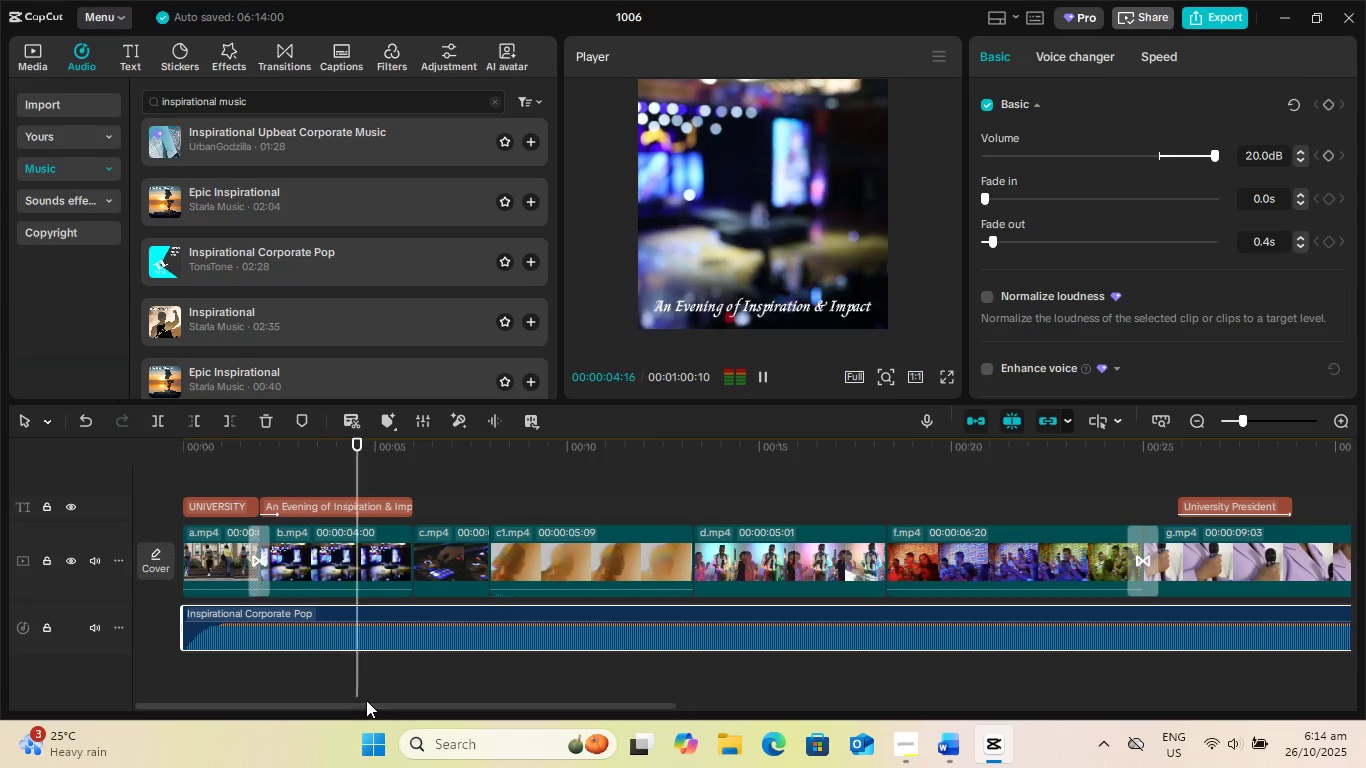 
wait(6.15)
 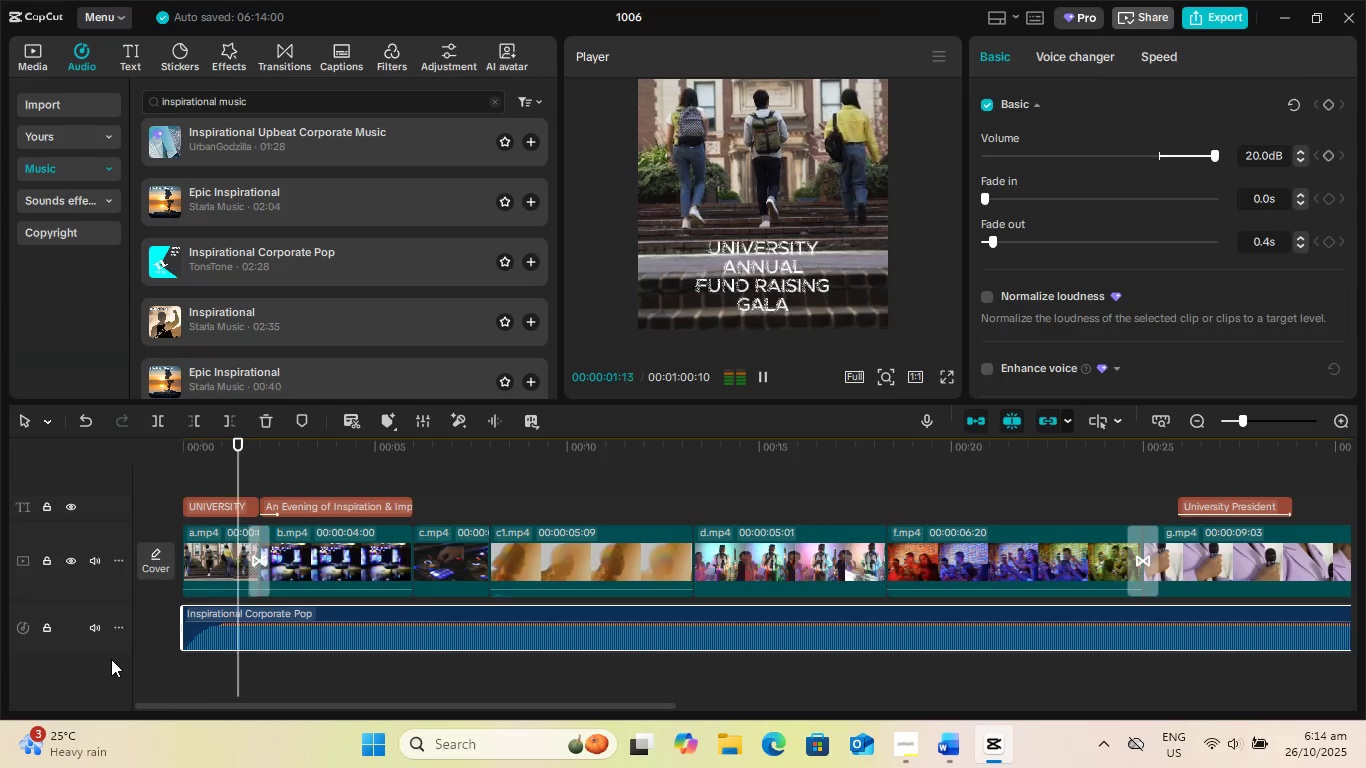 
left_click_drag(start_coordinate=[462, 703], to_coordinate=[676, 701])
 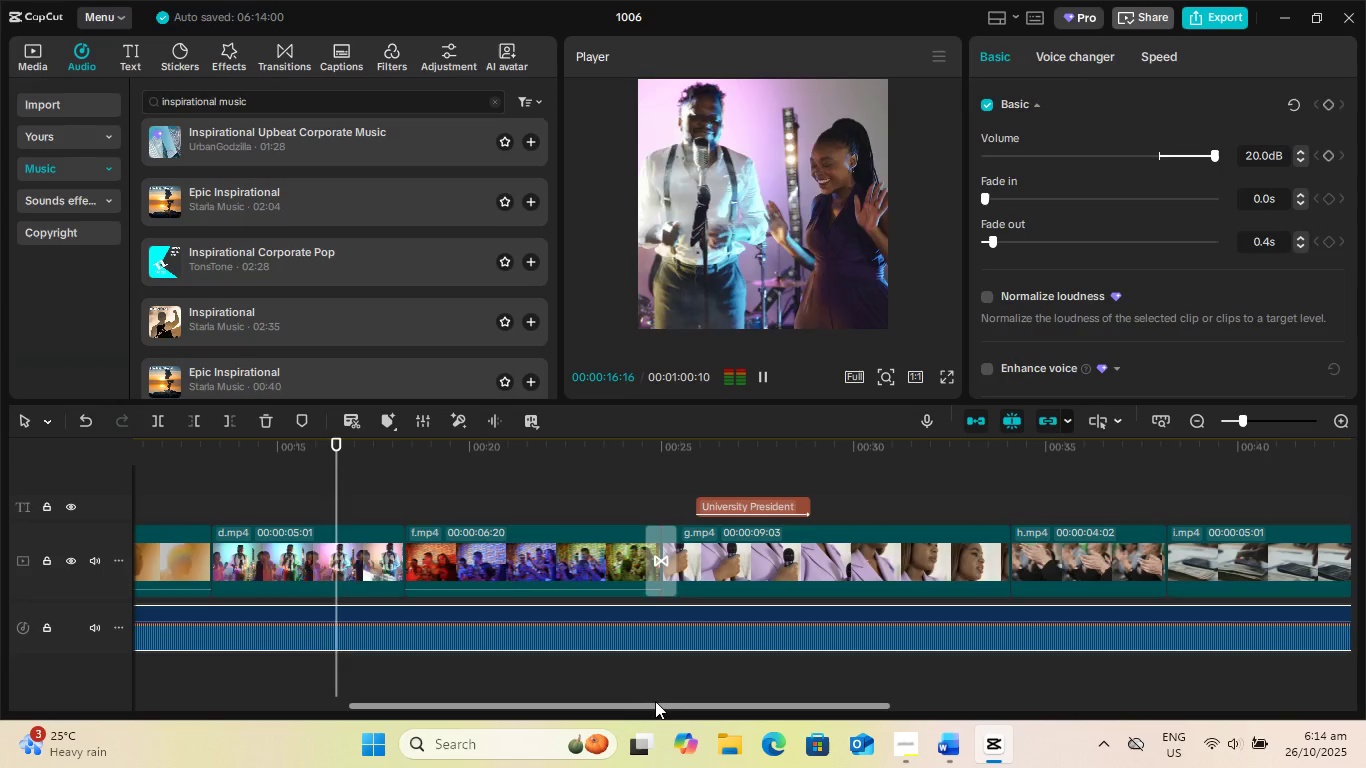 
wait(5.45)
 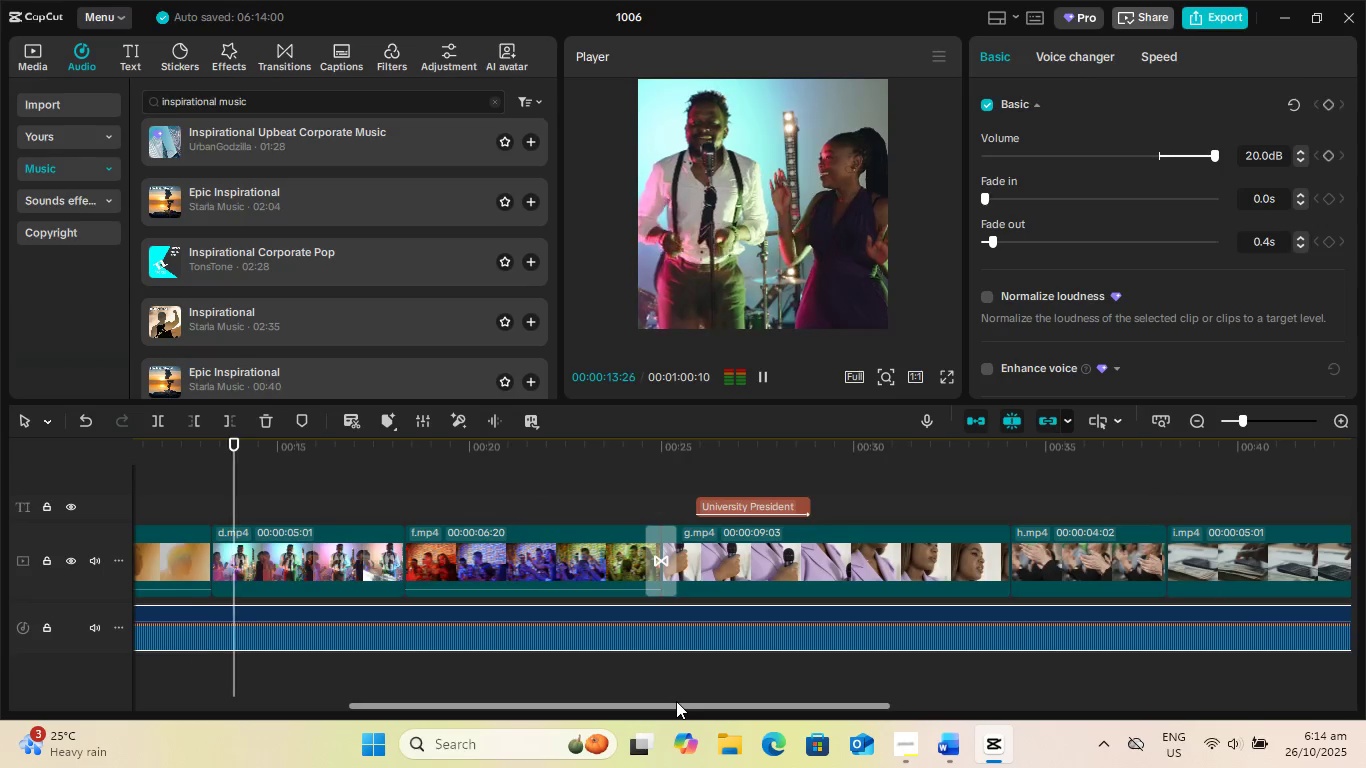 
left_click_drag(start_coordinate=[672, 704], to_coordinate=[757, 707])
 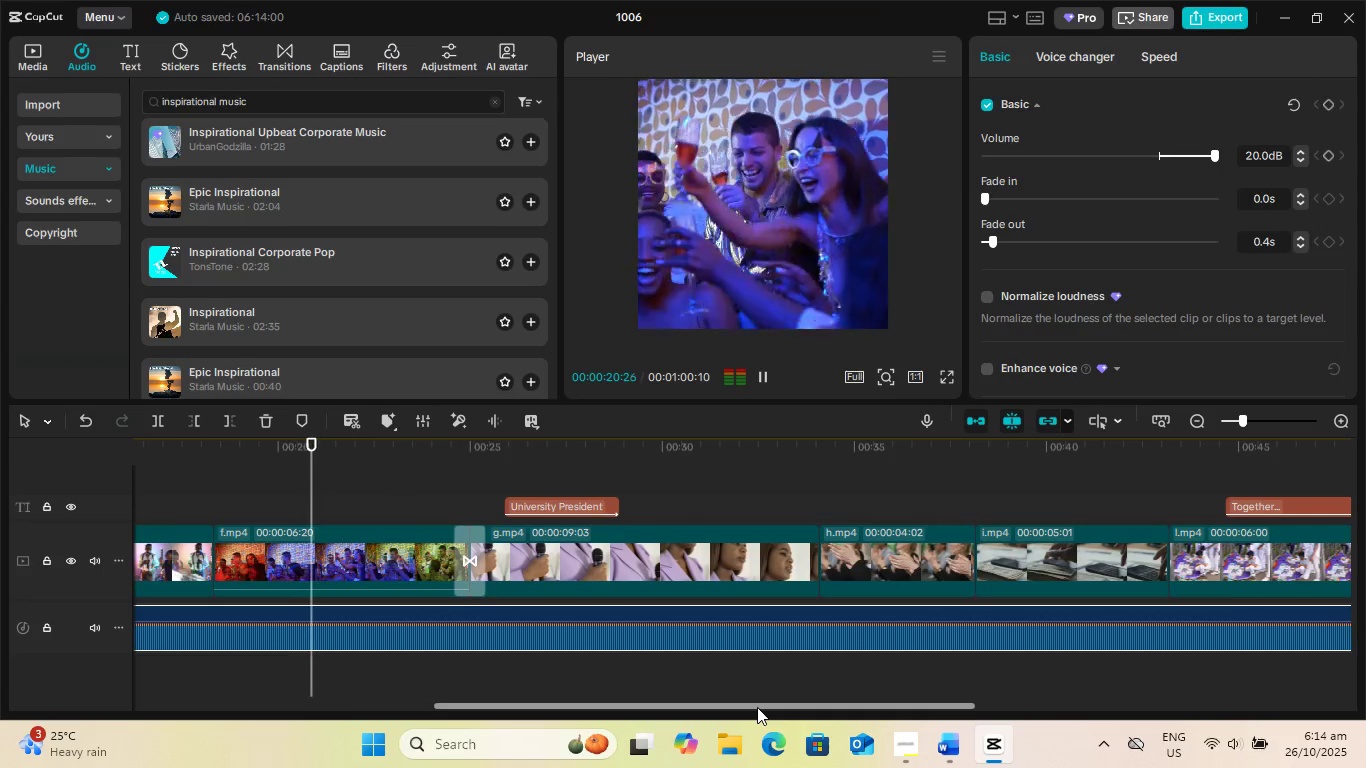 
left_click_drag(start_coordinate=[757, 707], to_coordinate=[806, 710])
 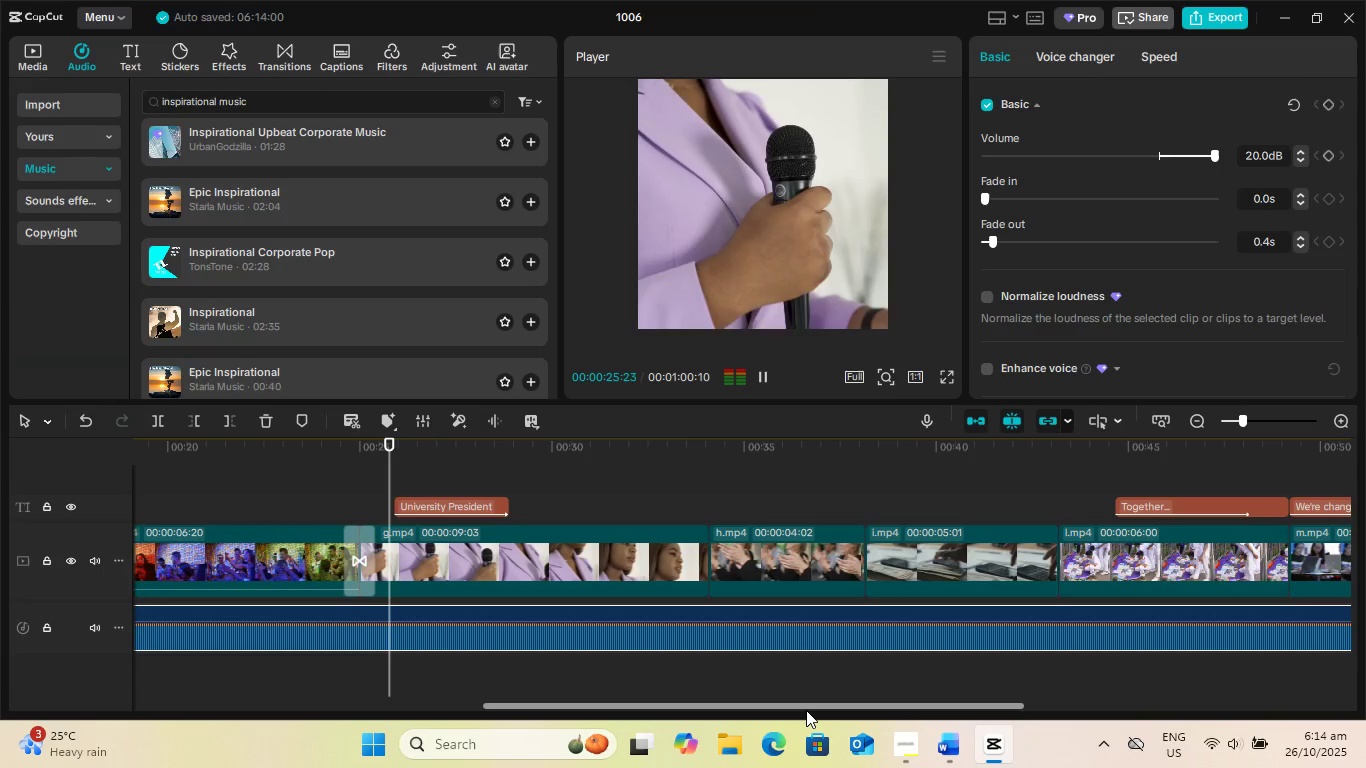 
left_click_drag(start_coordinate=[803, 705], to_coordinate=[965, 704])